 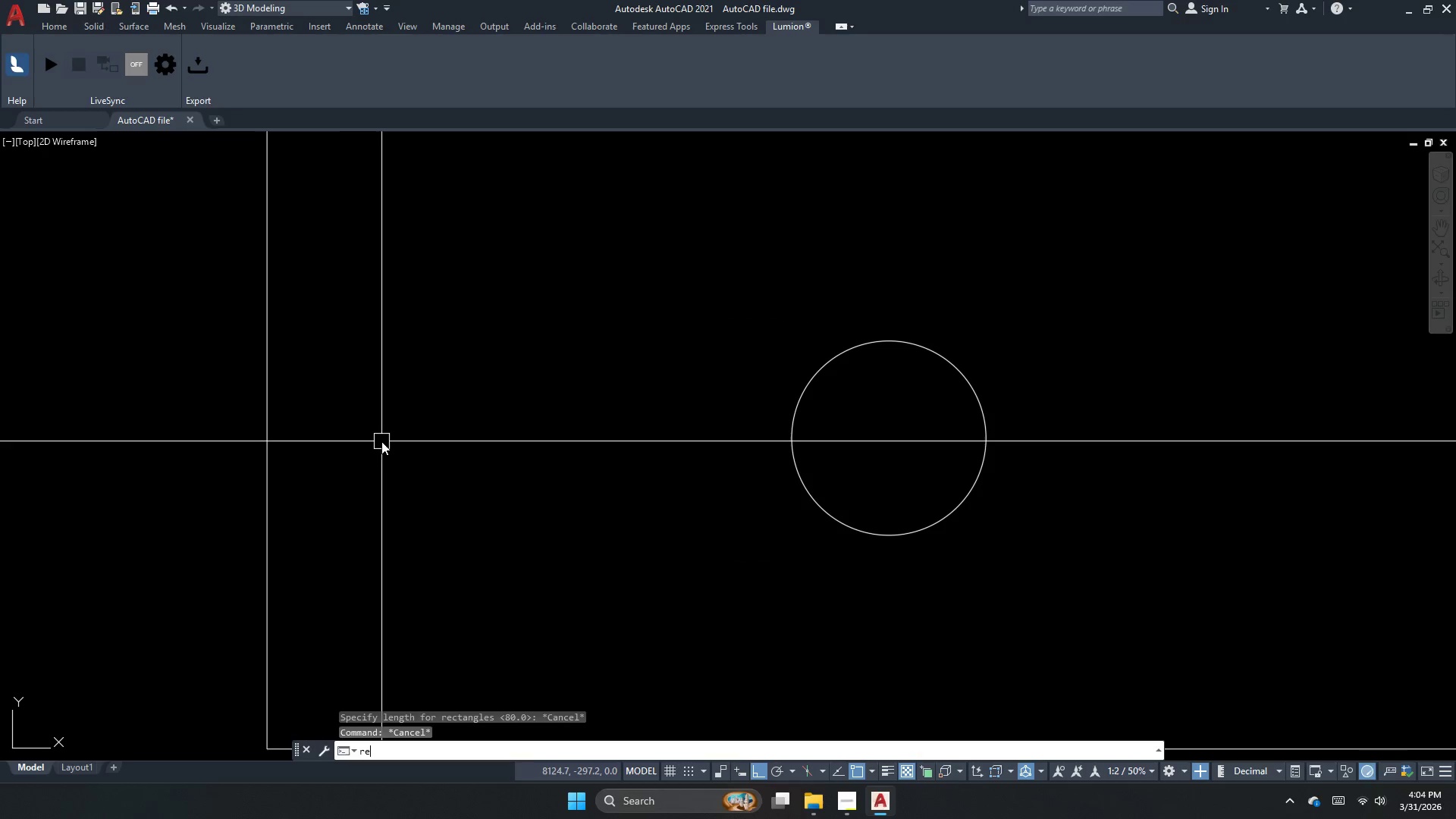 
key(Space)
 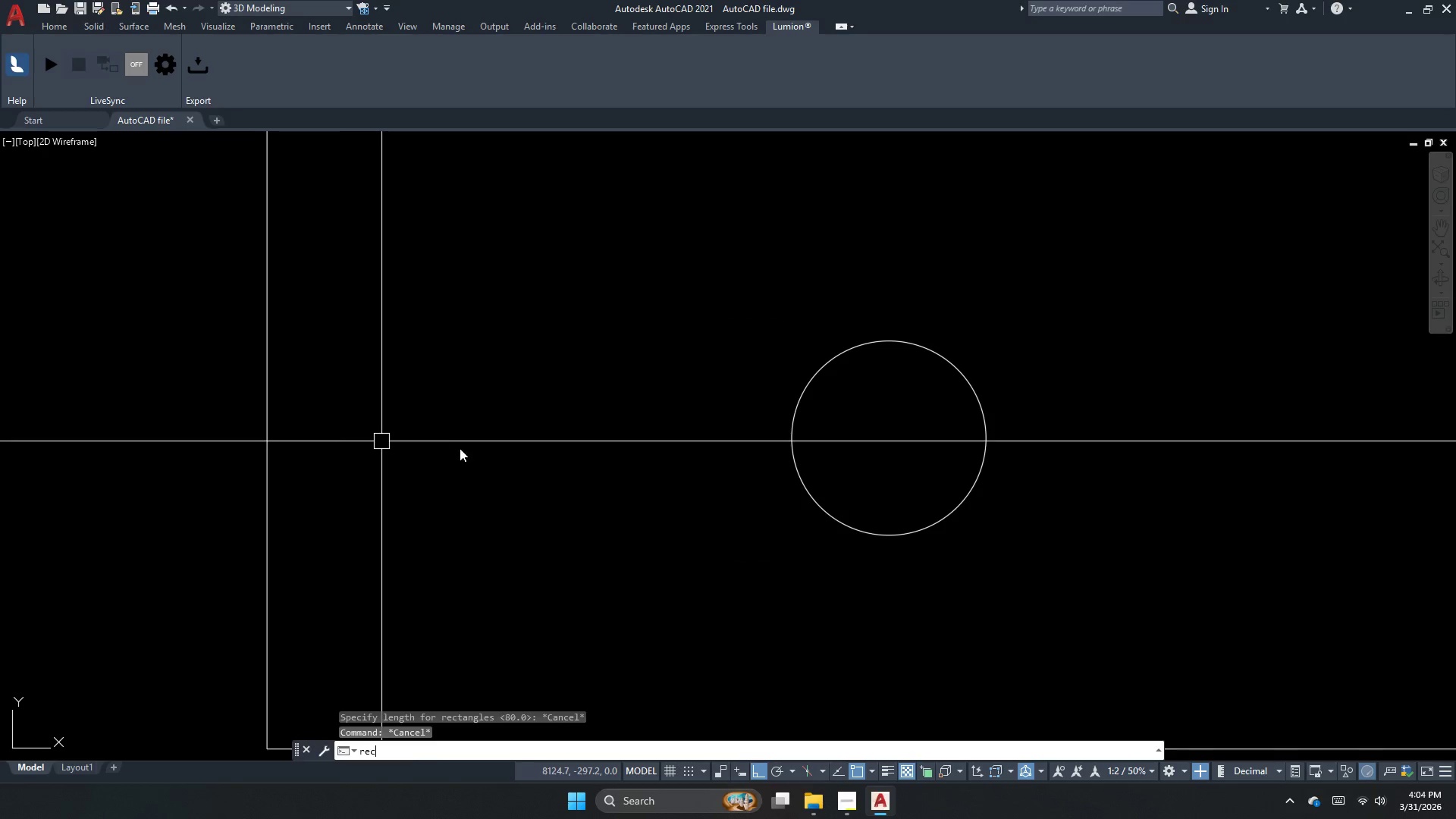 
left_click_drag(start_coordinate=[464, 457], to_coordinate=[525, 494])
 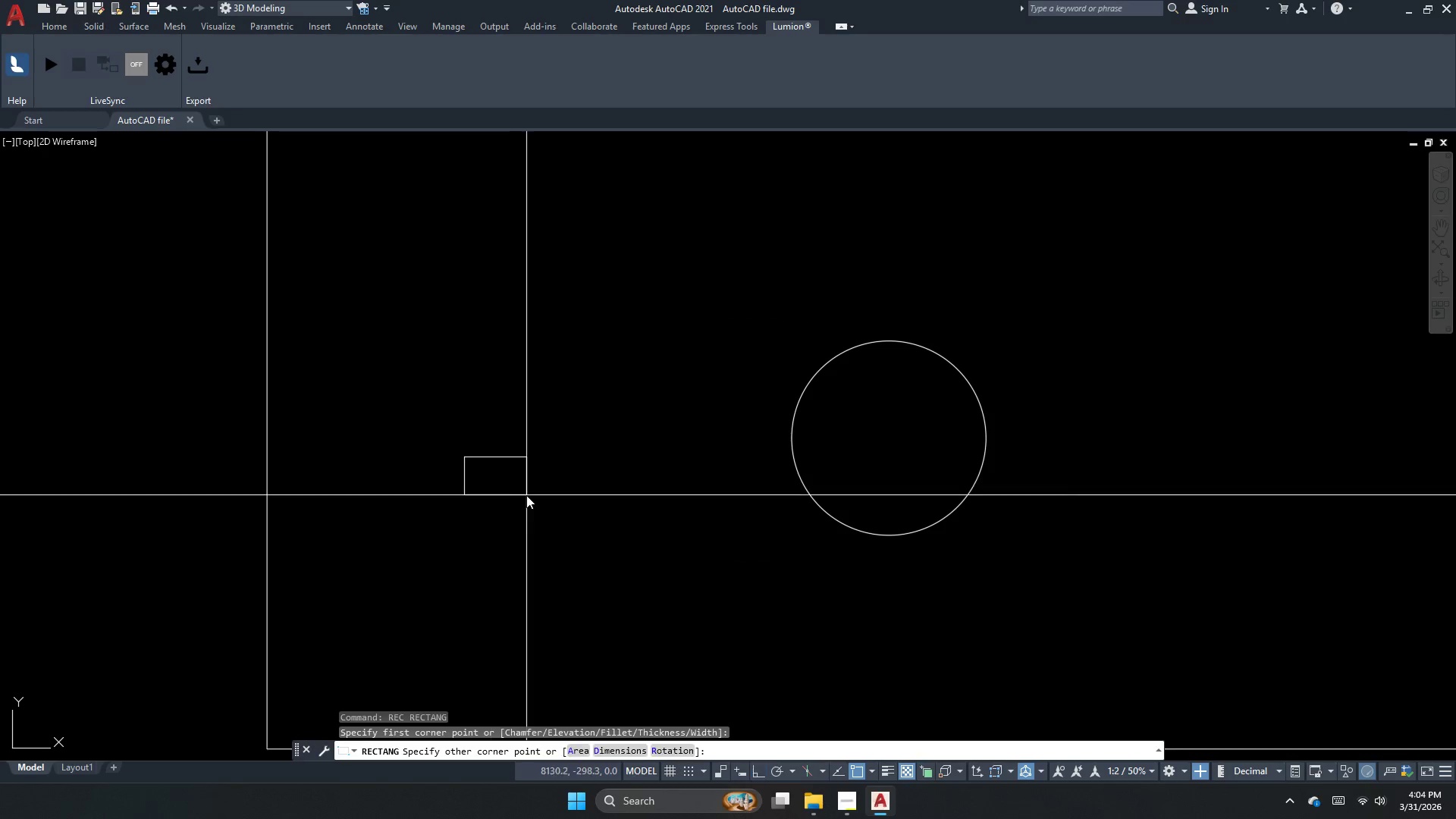 
key(D)
 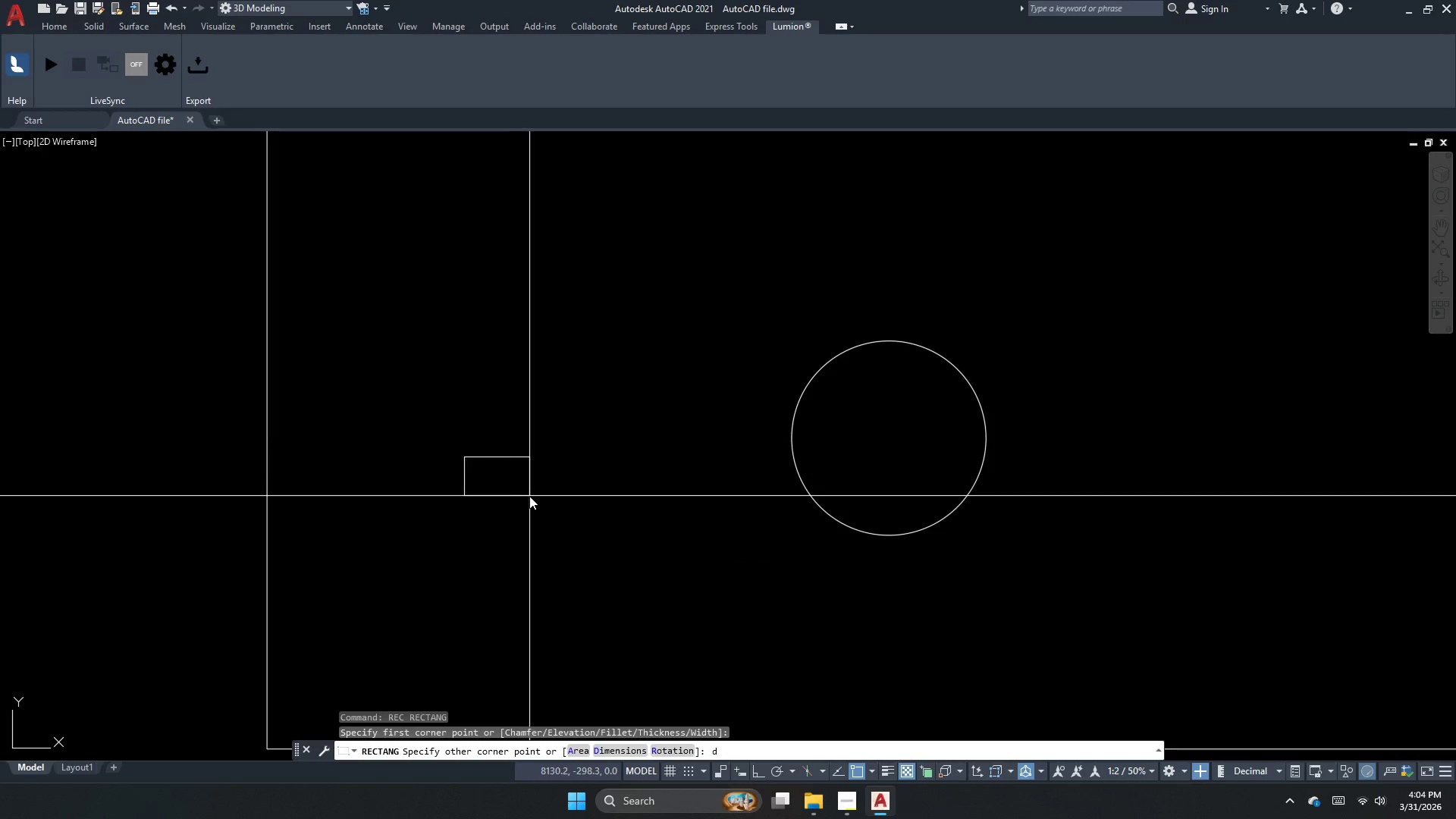 
key(Space)
 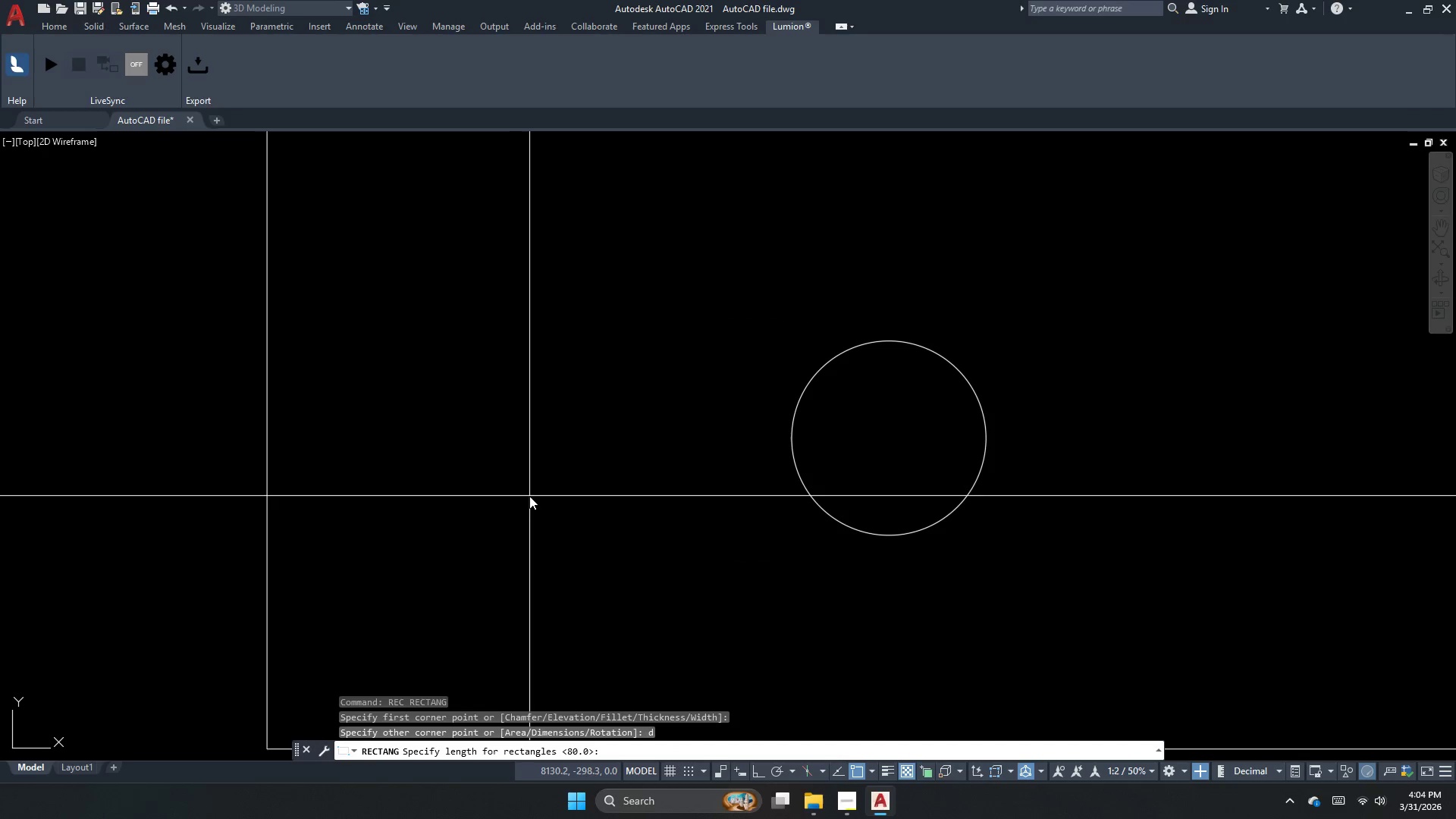 
key(Numpad1)
 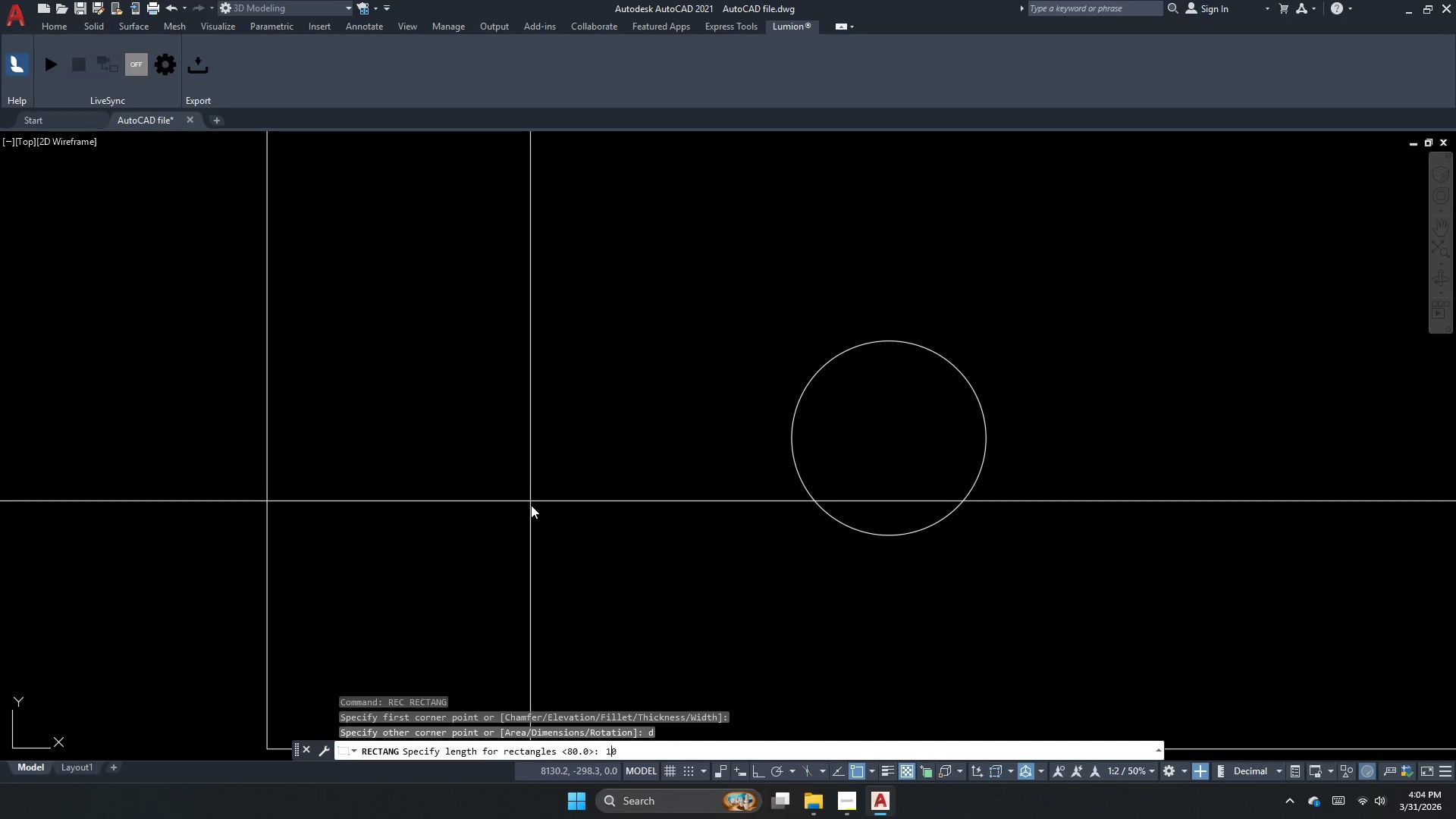 
key(Numpad0)
 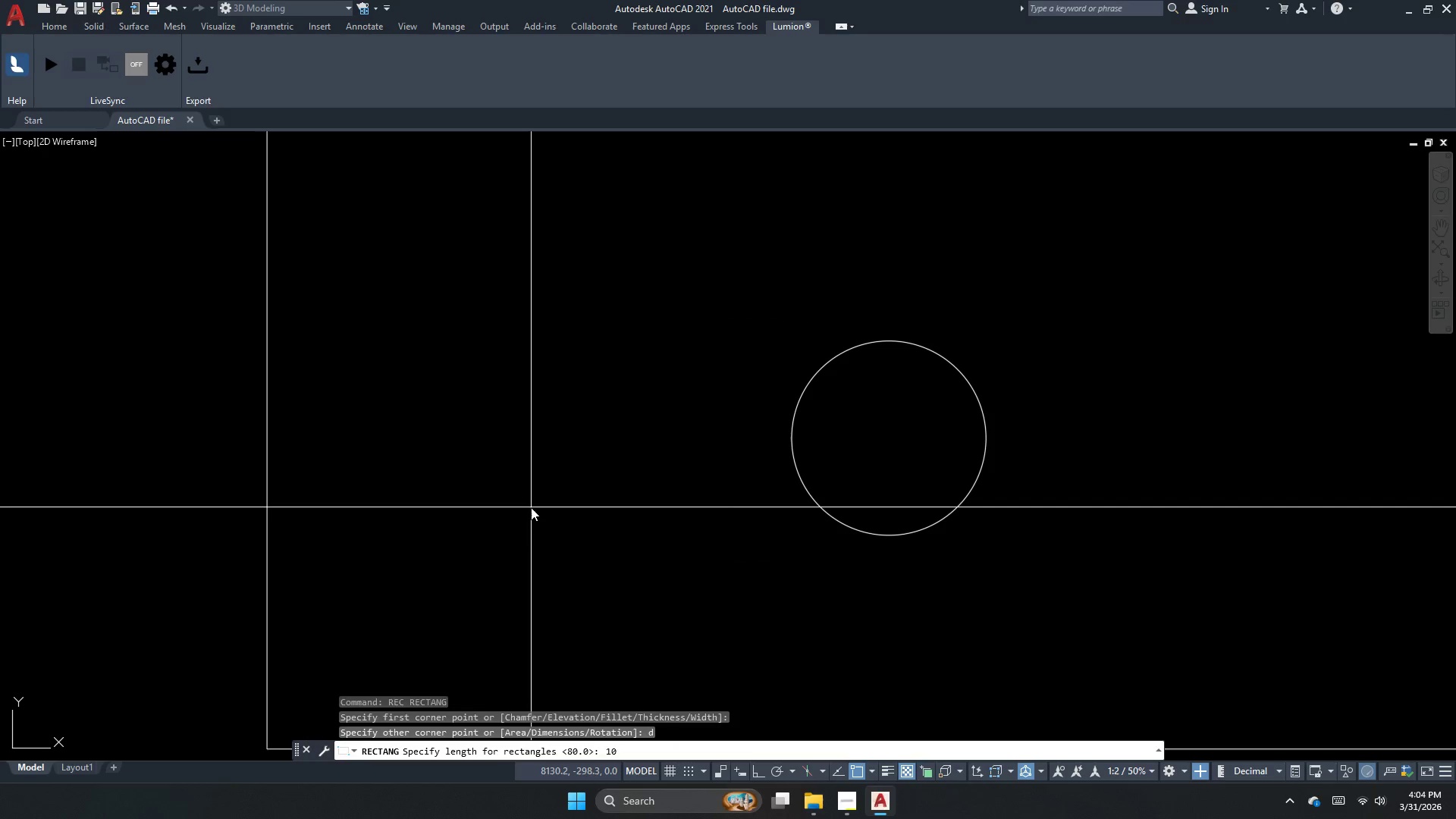 
key(NumpadEnter)
 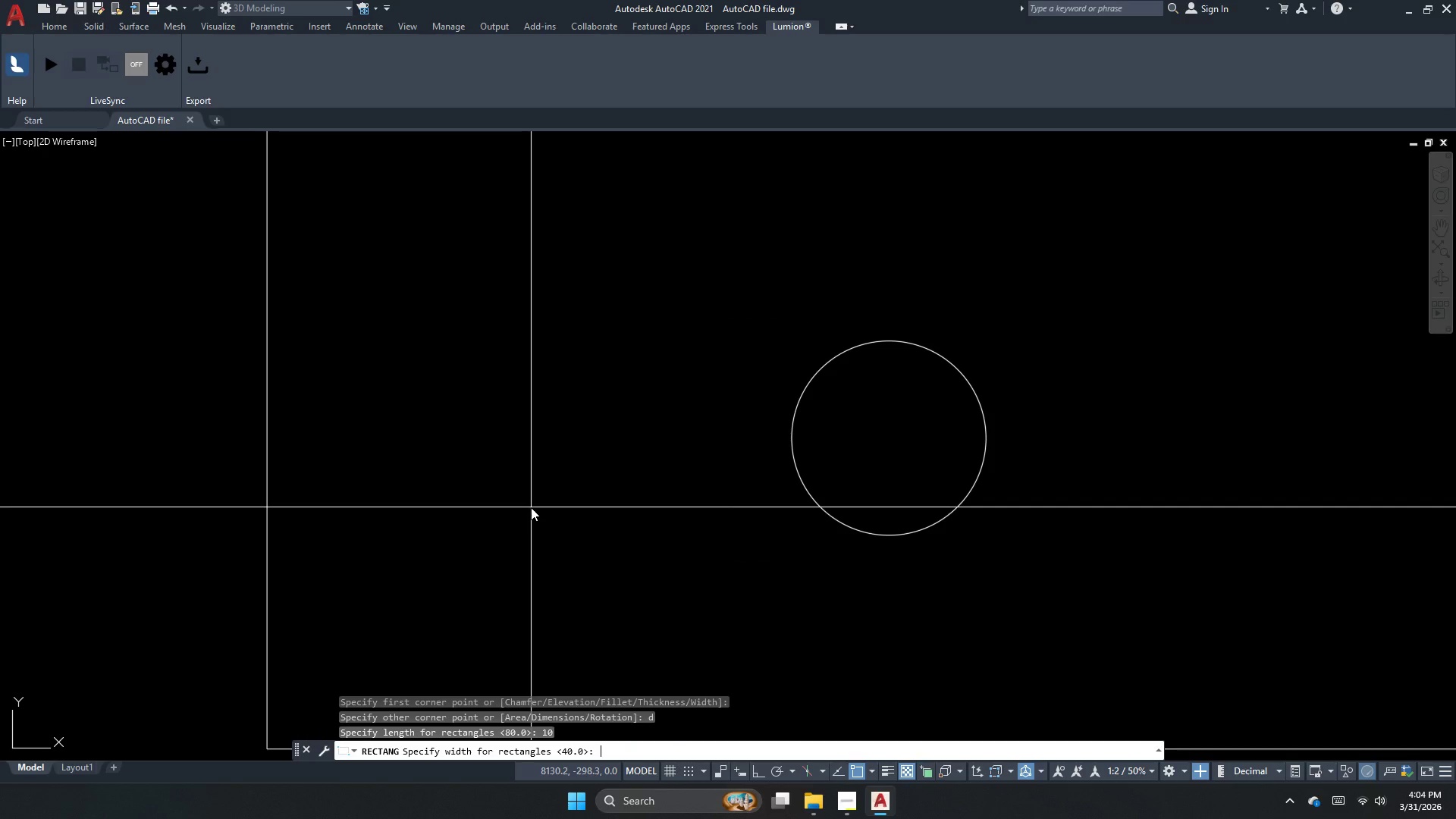 
key(Numpad1)
 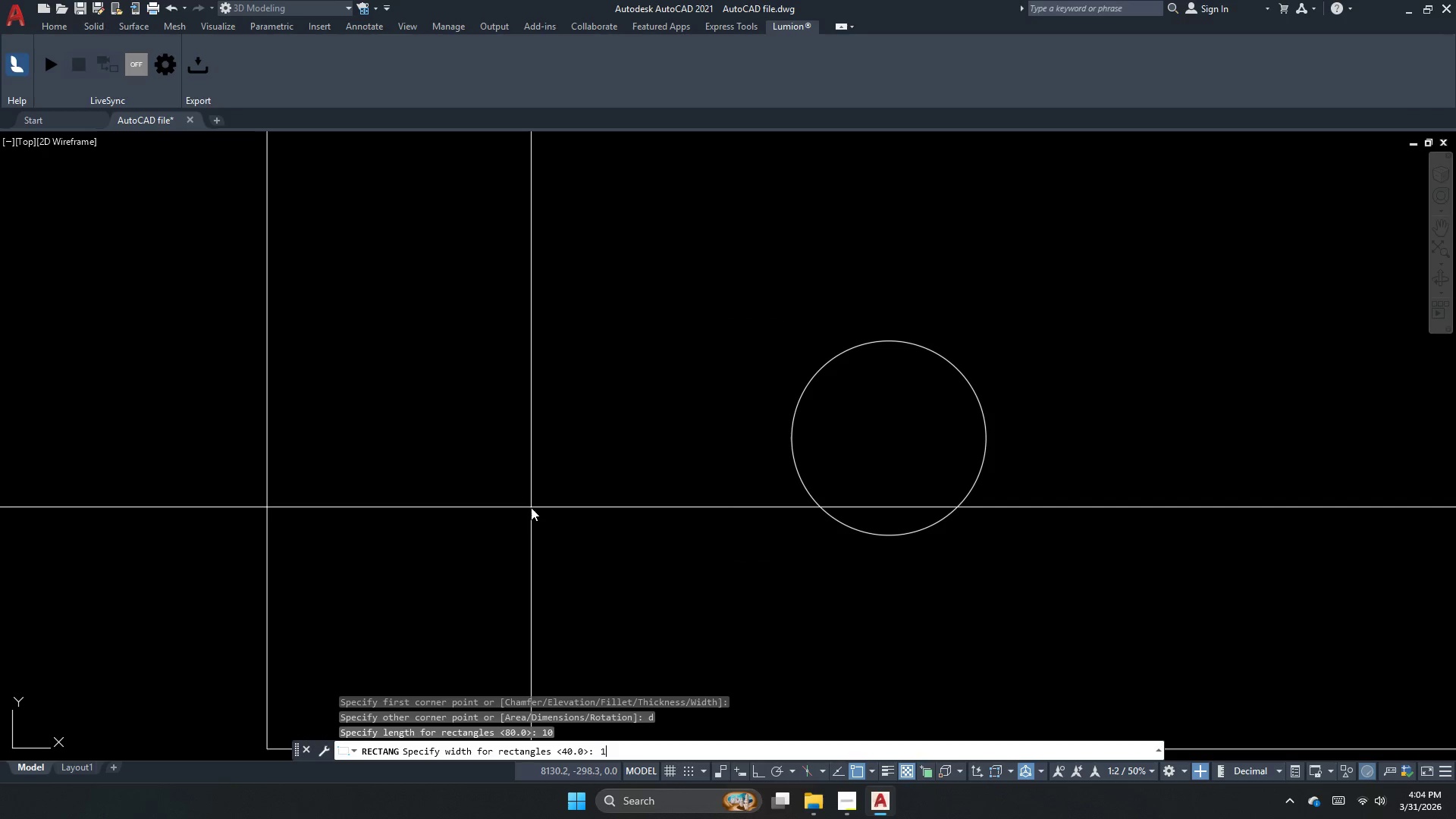 
key(Numpad0)
 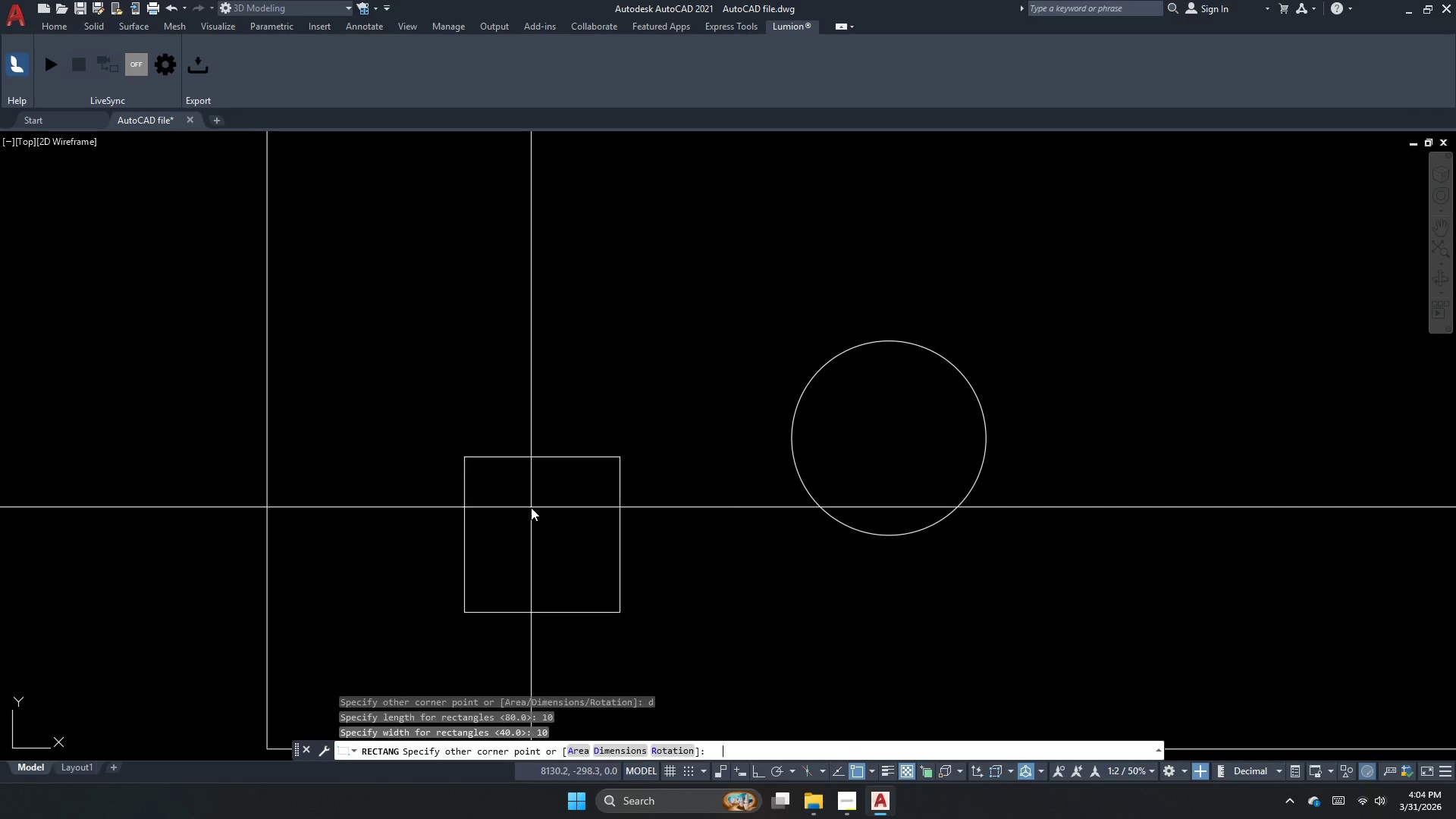 
key(NumpadEnter)
 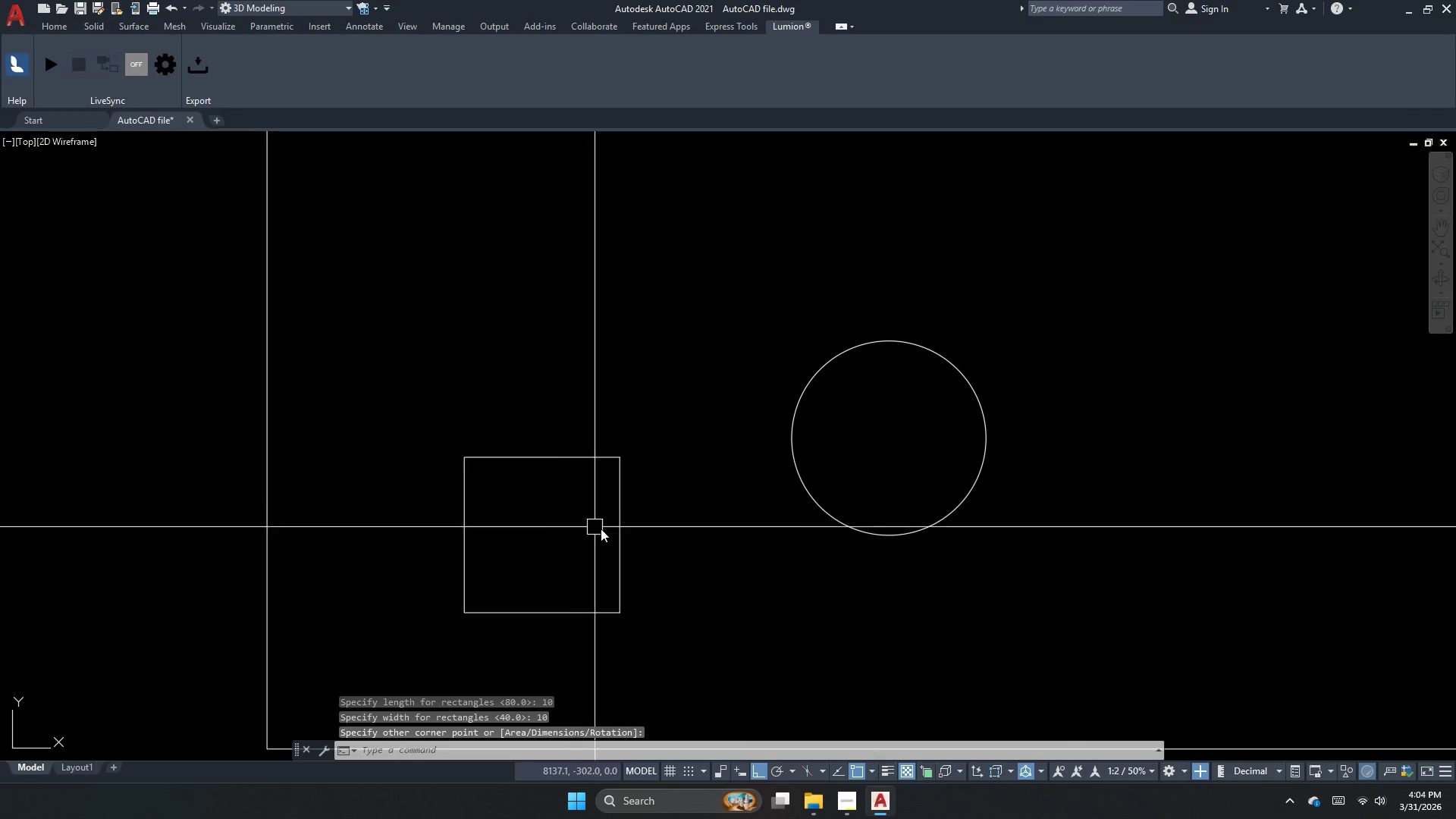 
double_click([614, 535])
 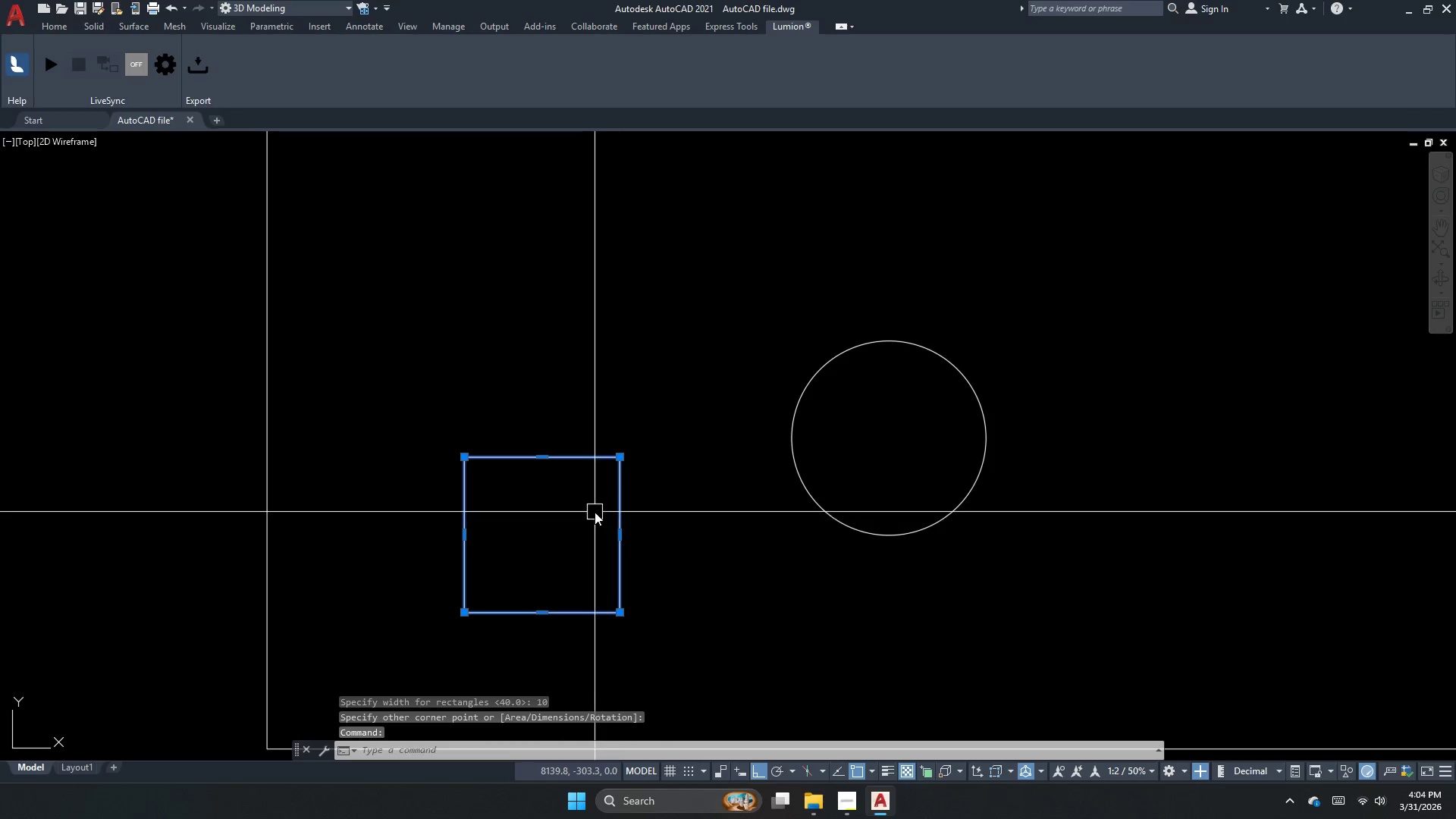 
key(M)
 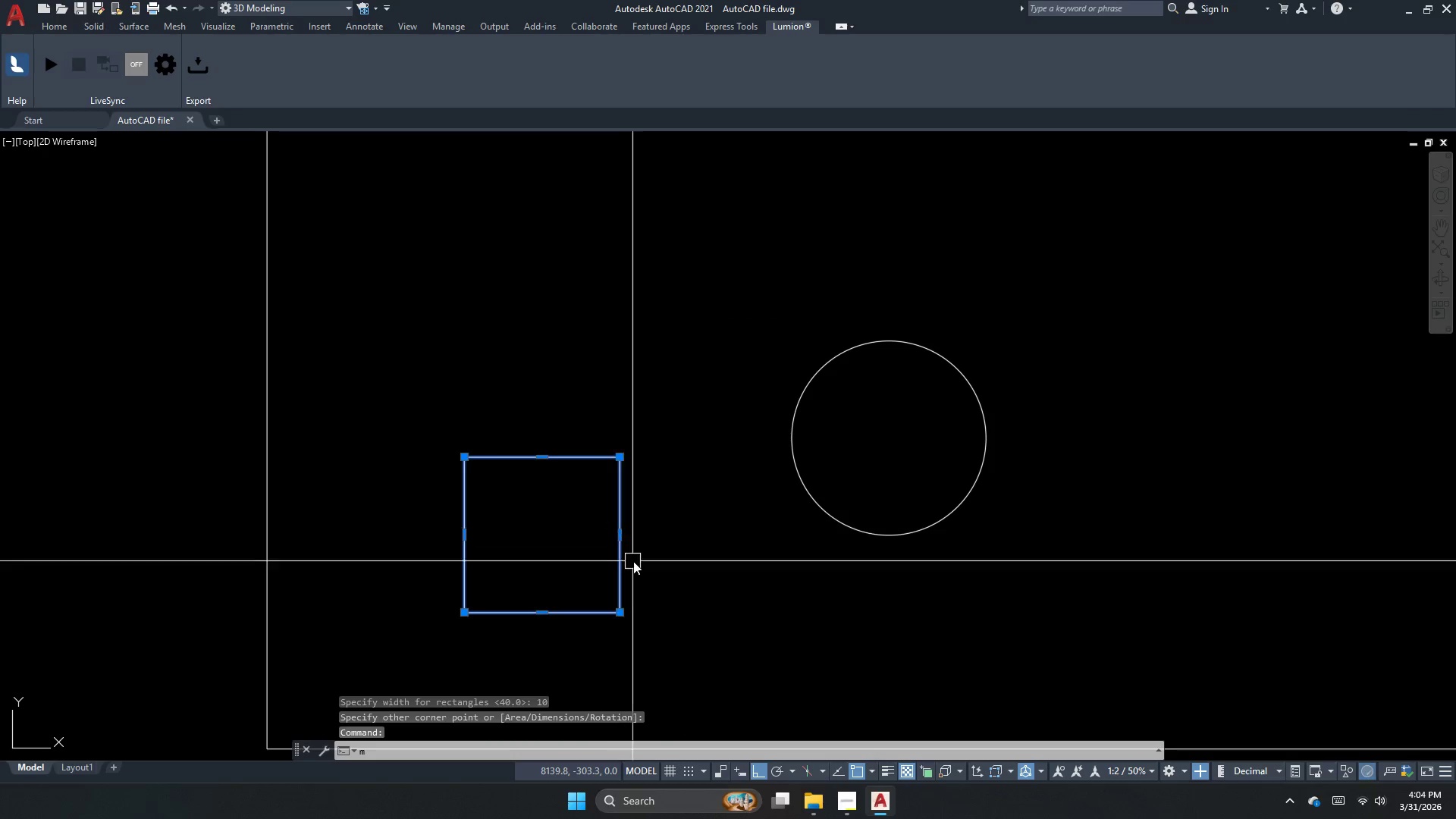 
key(Space)
 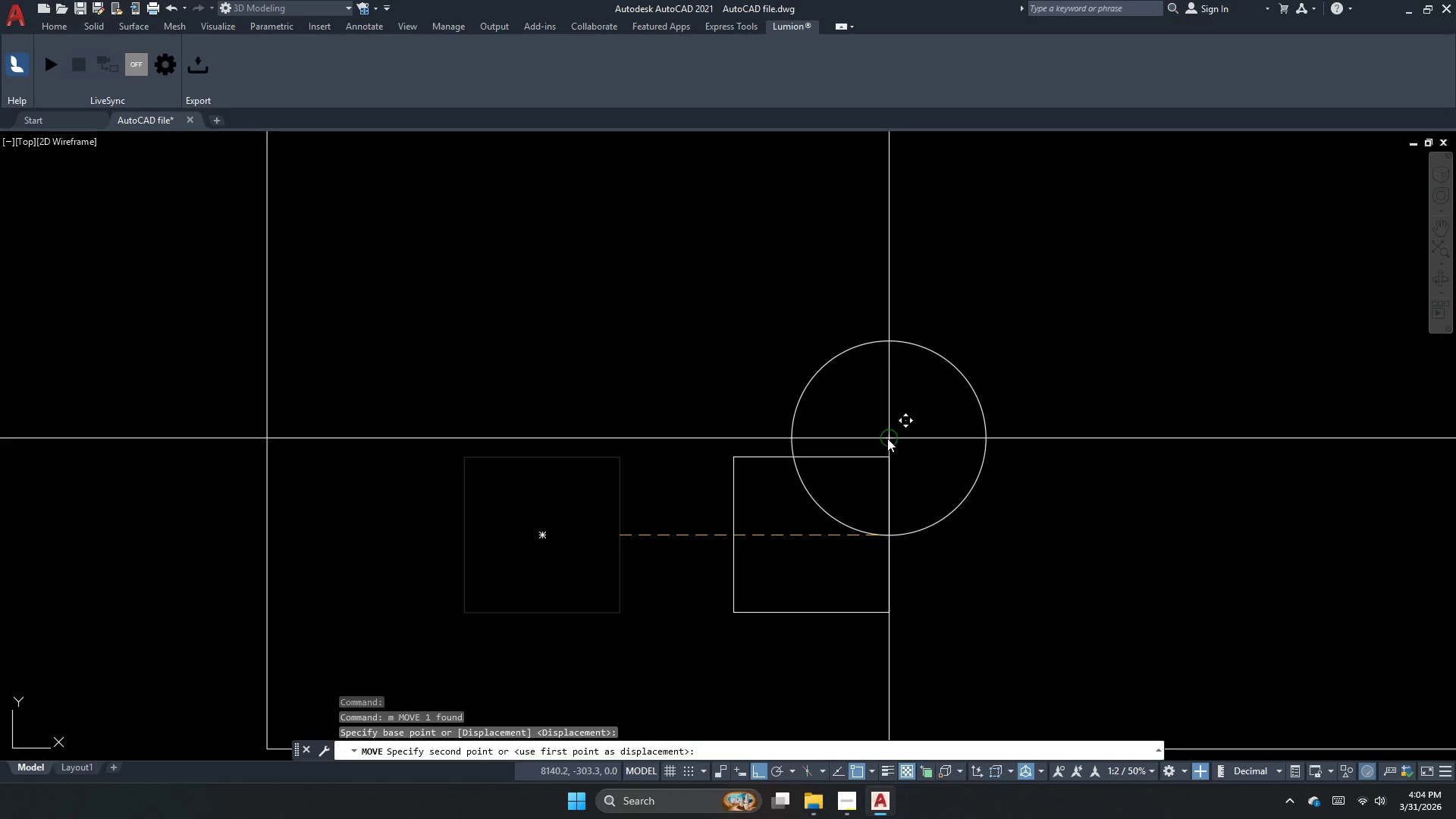 
double_click([886, 444])
 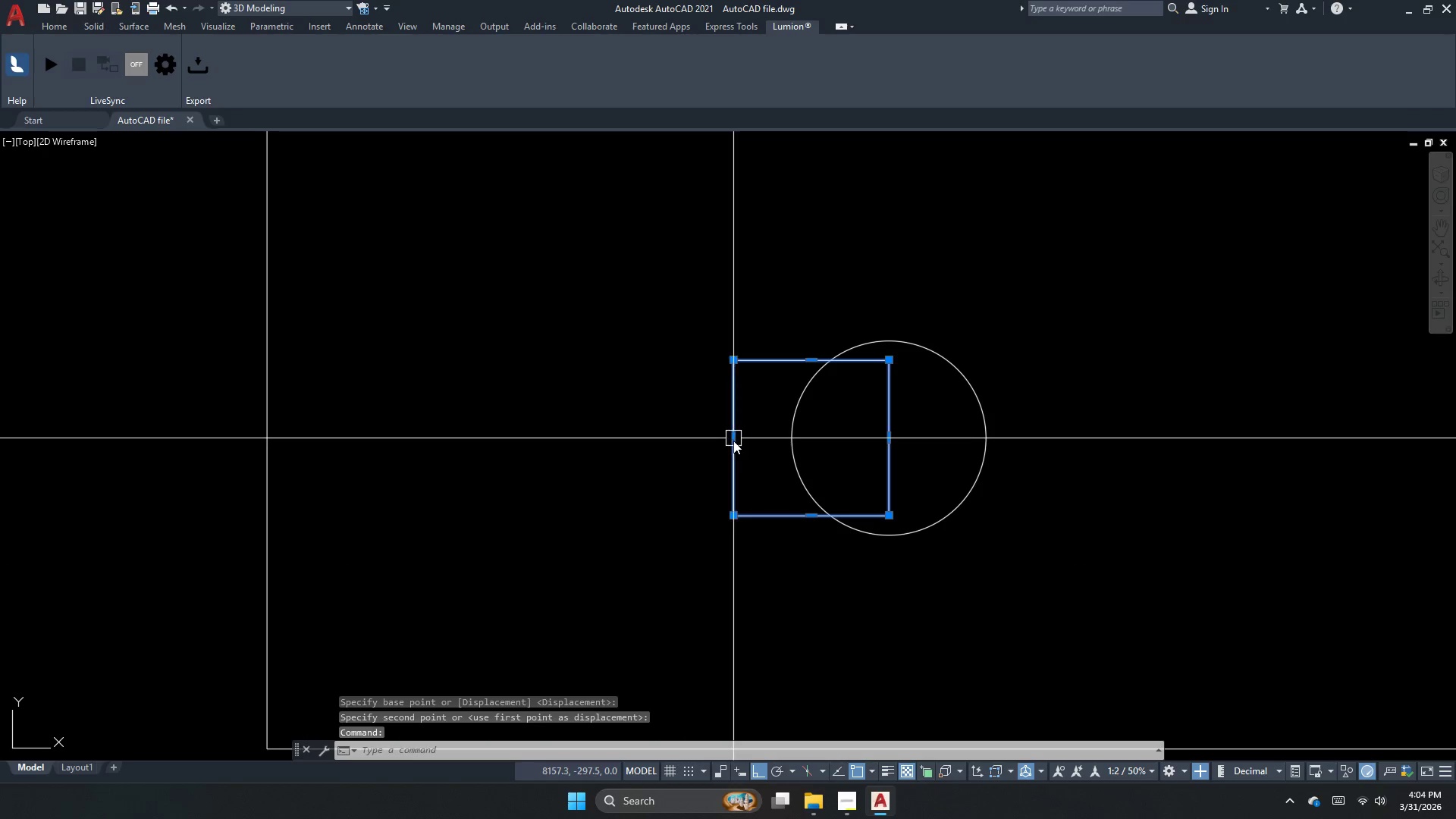 
left_click_drag(start_coordinate=[733, 441], to_coordinate=[692, 442])
 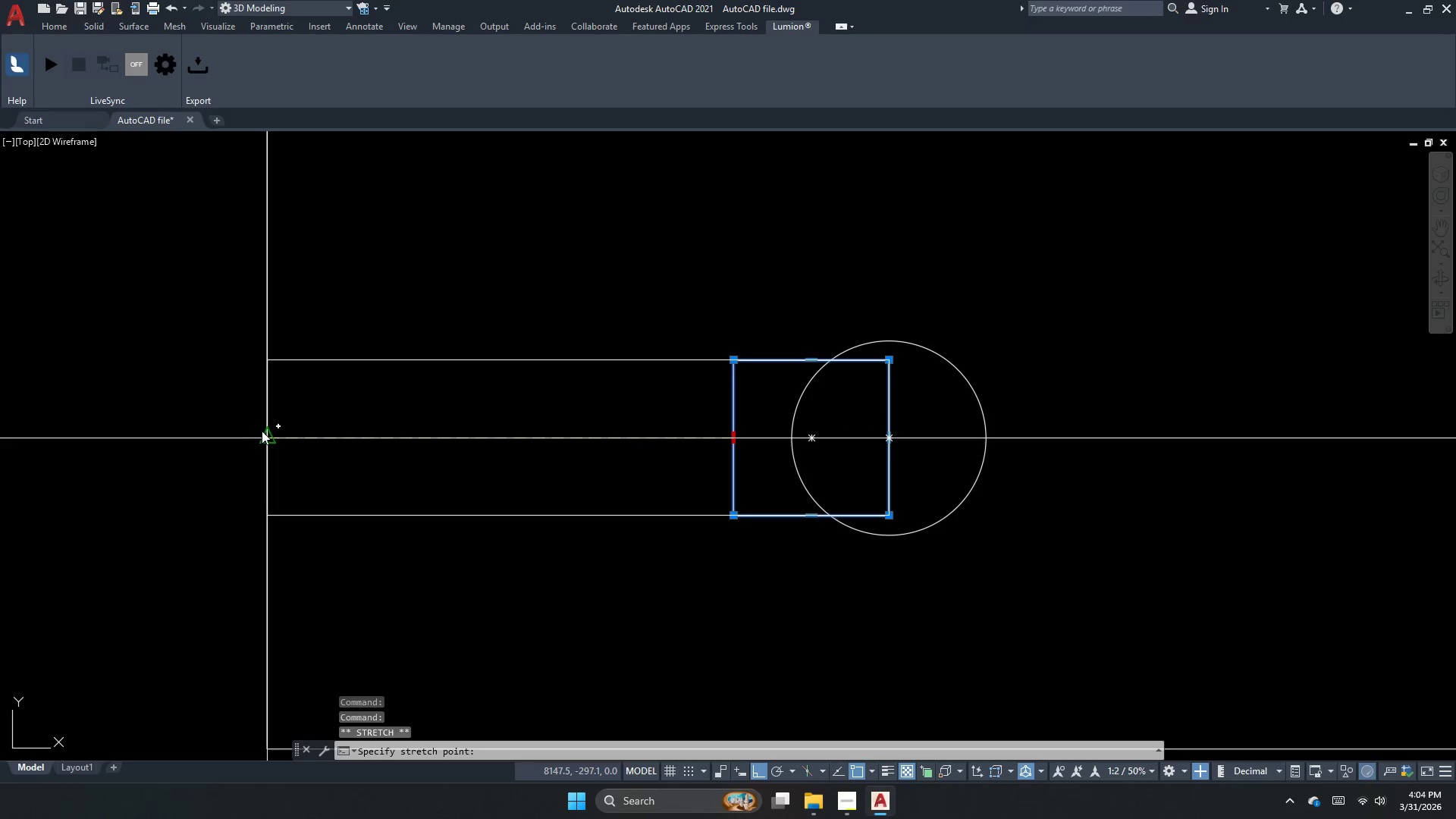 
left_click([265, 431])
 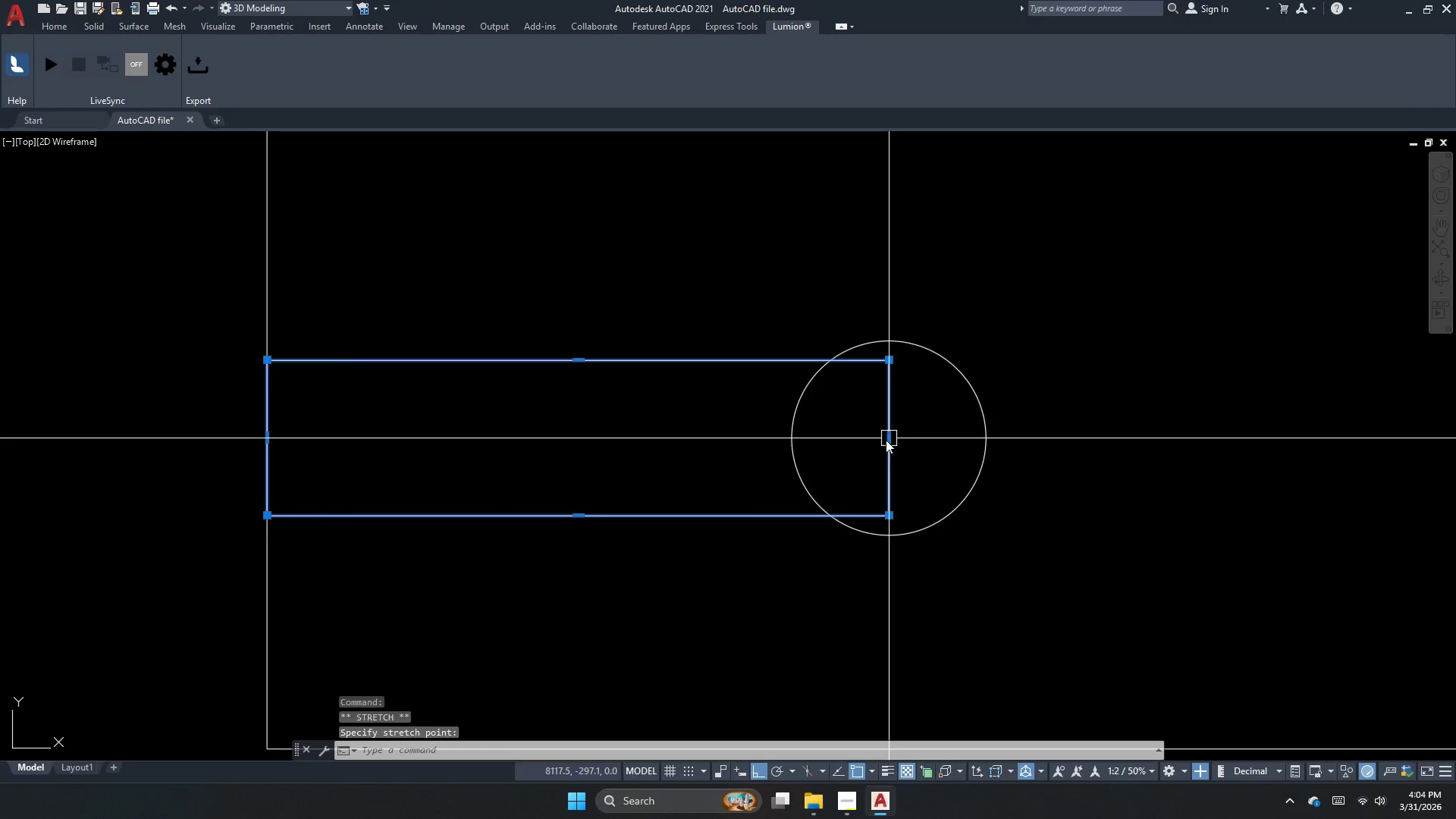 
left_click([886, 440])
 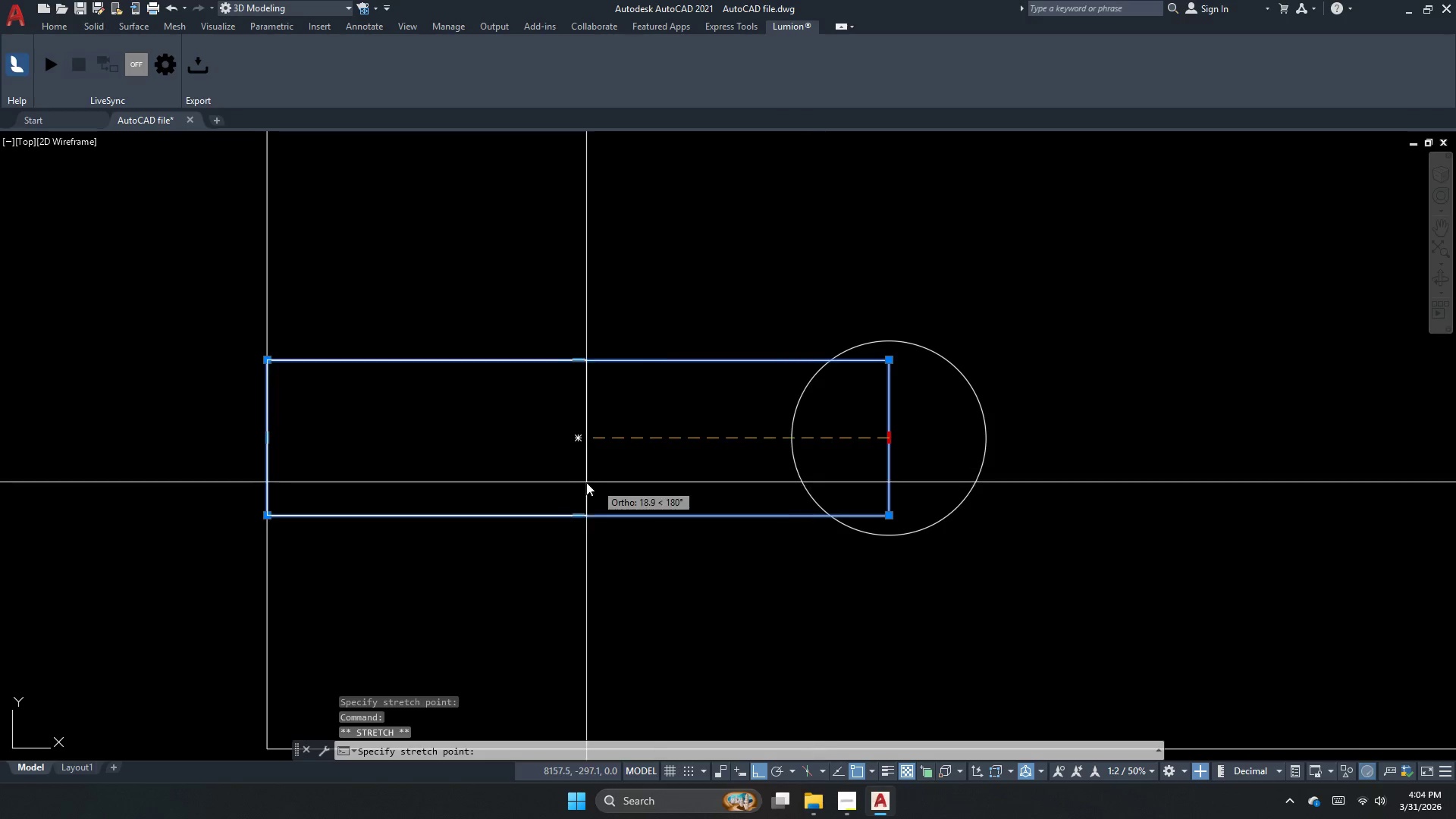 
scroll: coordinate [548, 477], scroll_direction: down, amount: 2.0
 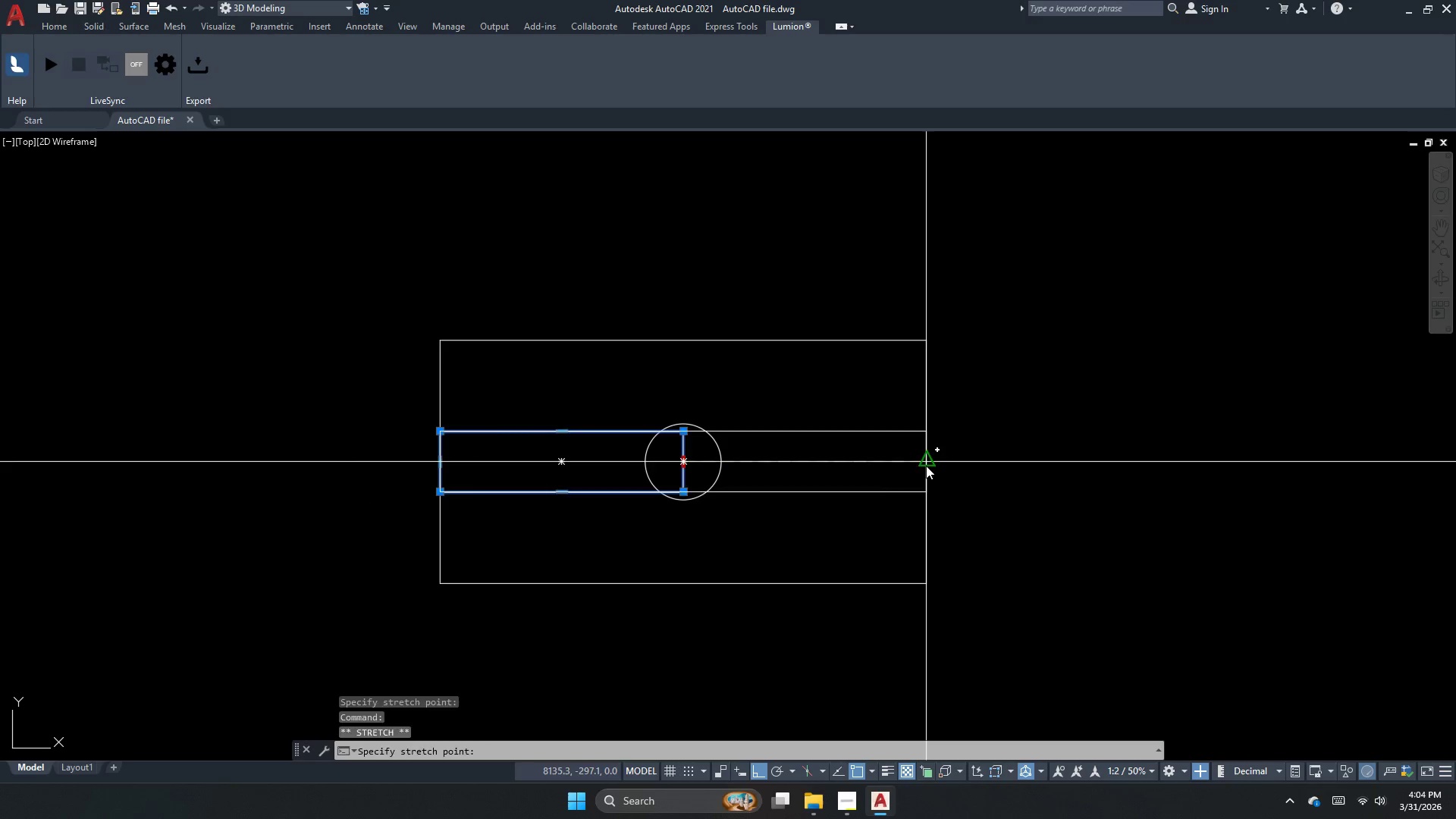 
key(Escape)
 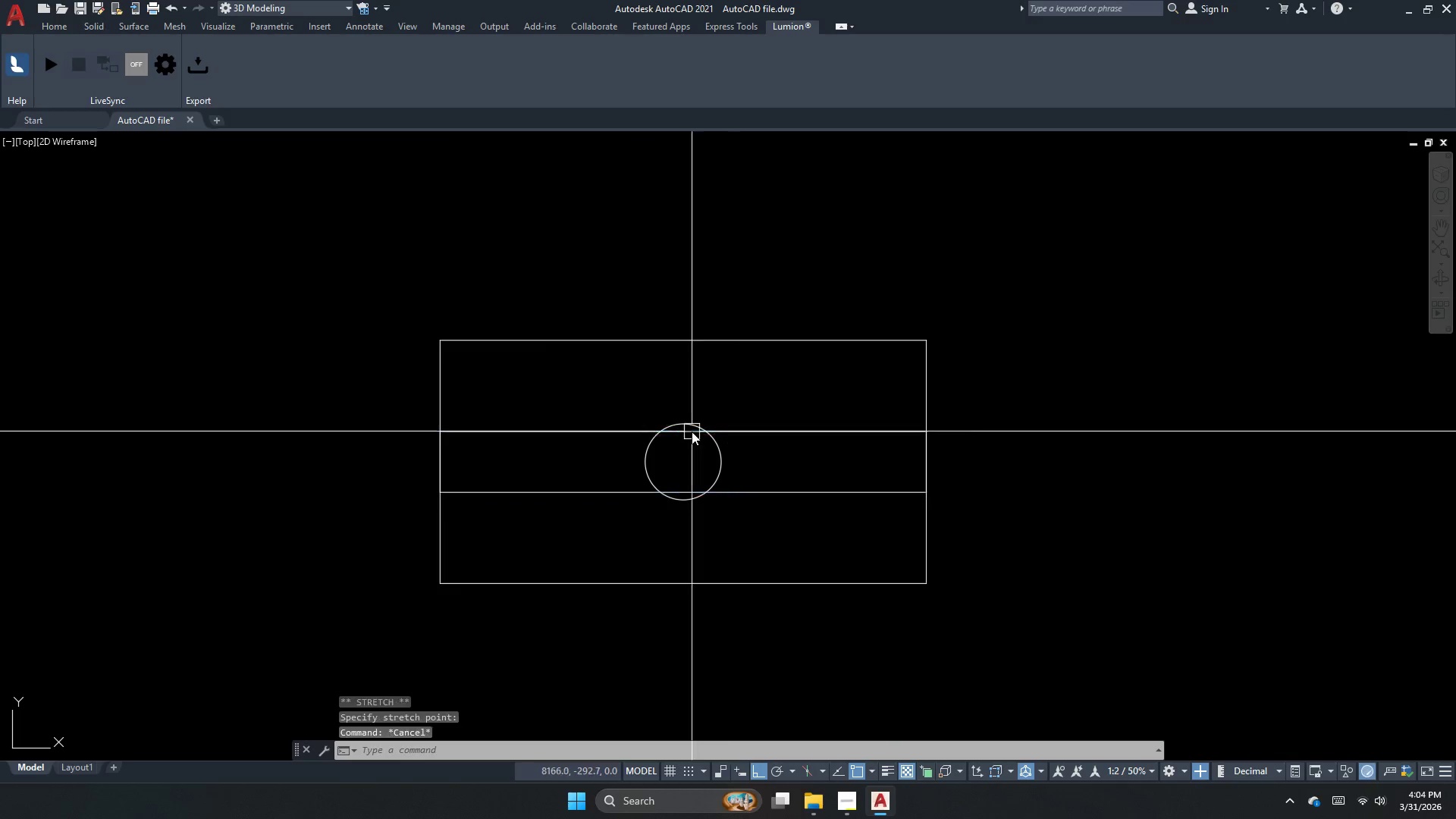 
scroll: coordinate [664, 431], scroll_direction: up, amount: 3.0
 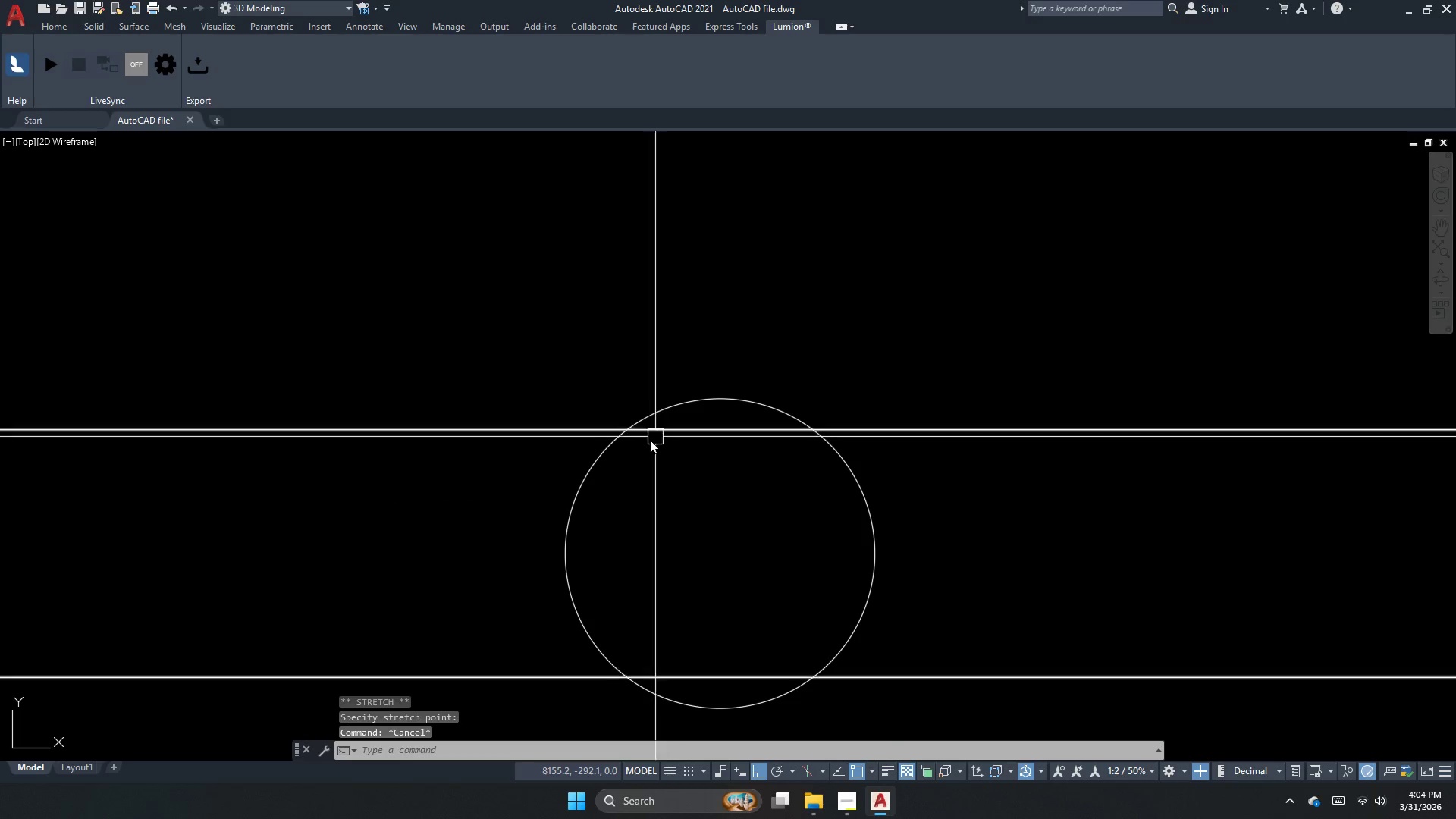 
key(Escape)
type(tr)
 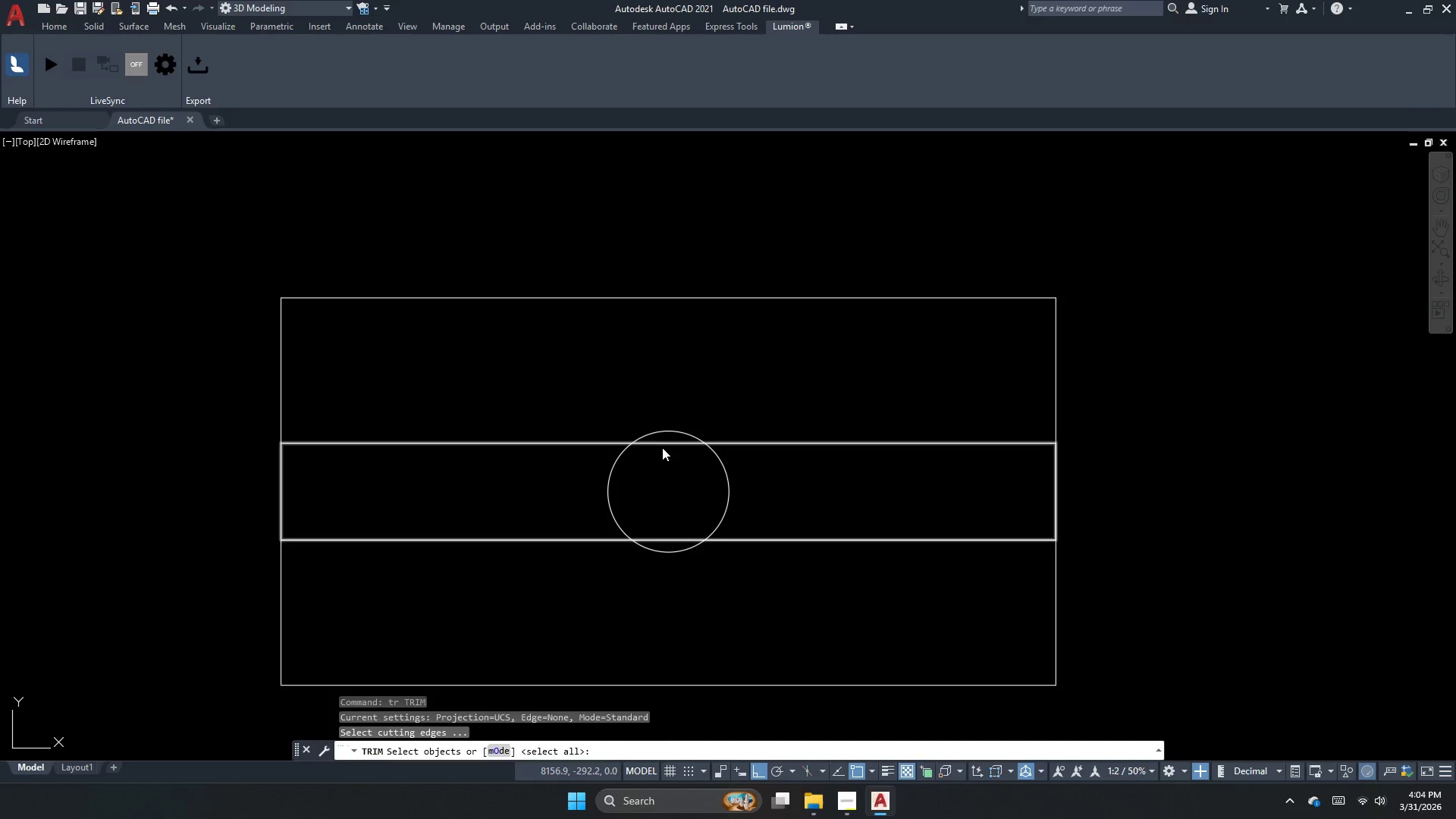 
scroll: coordinate [634, 452], scroll_direction: down, amount: 2.0
 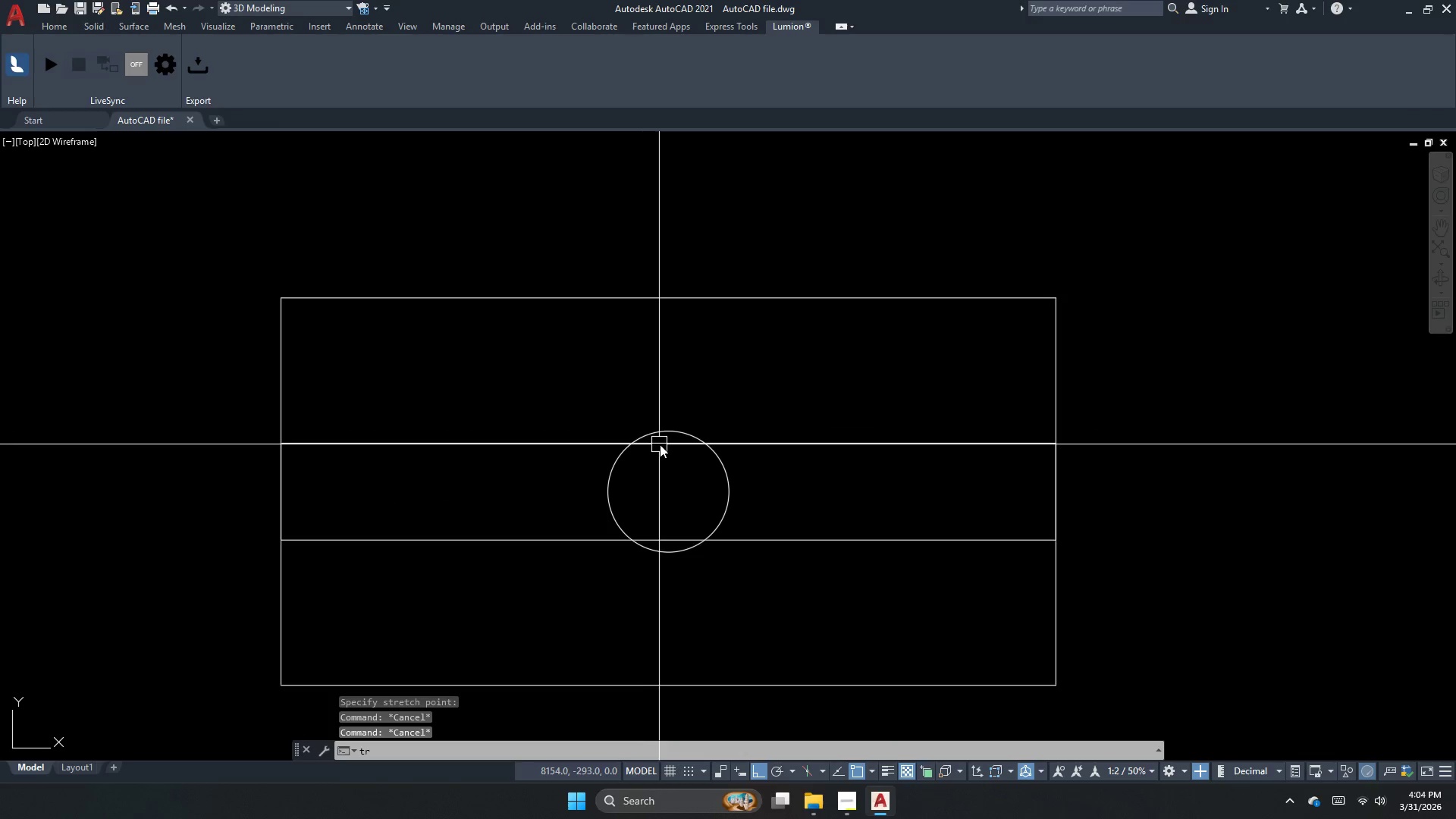 
key(Space)
 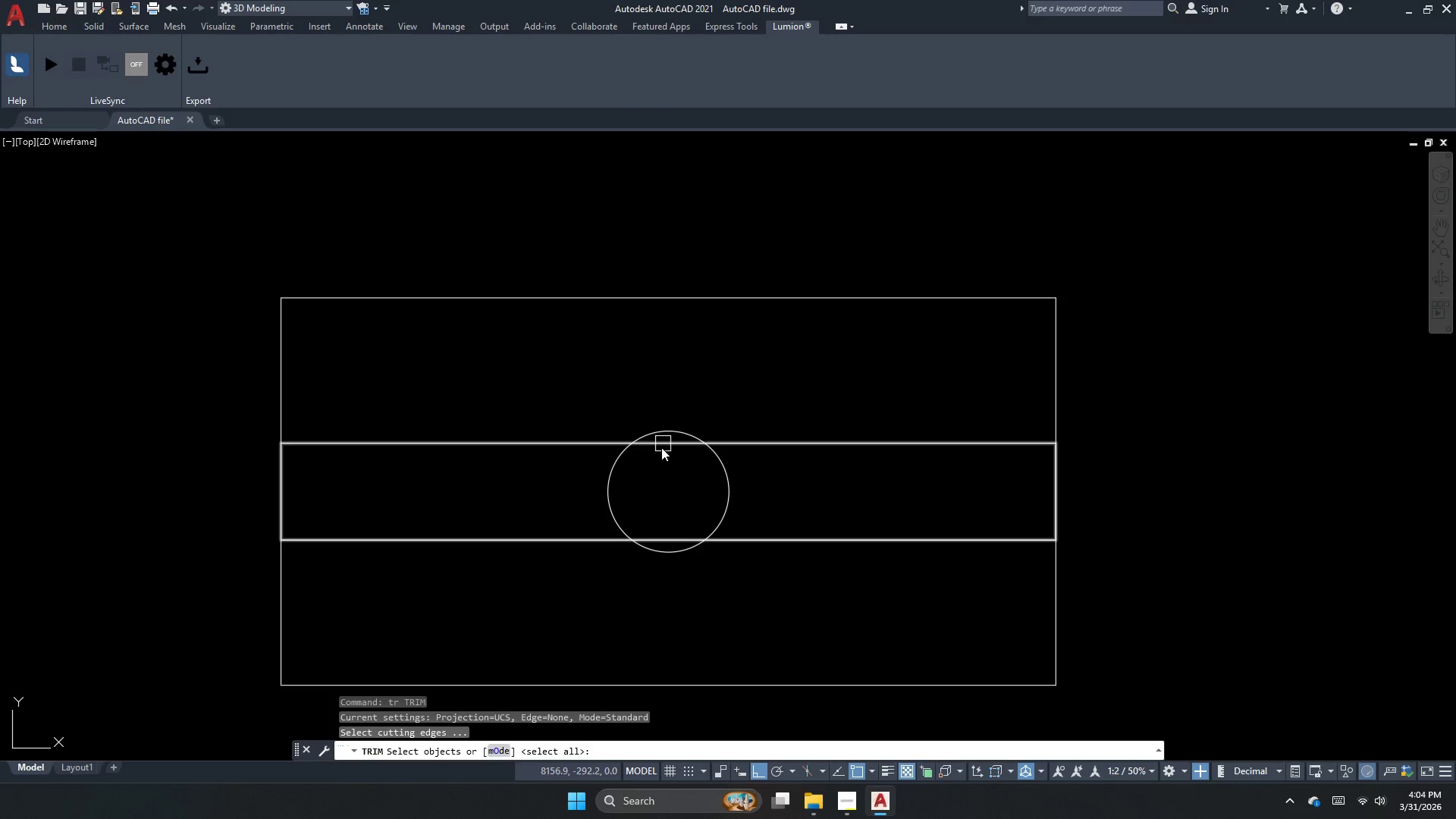 
key(Space)
 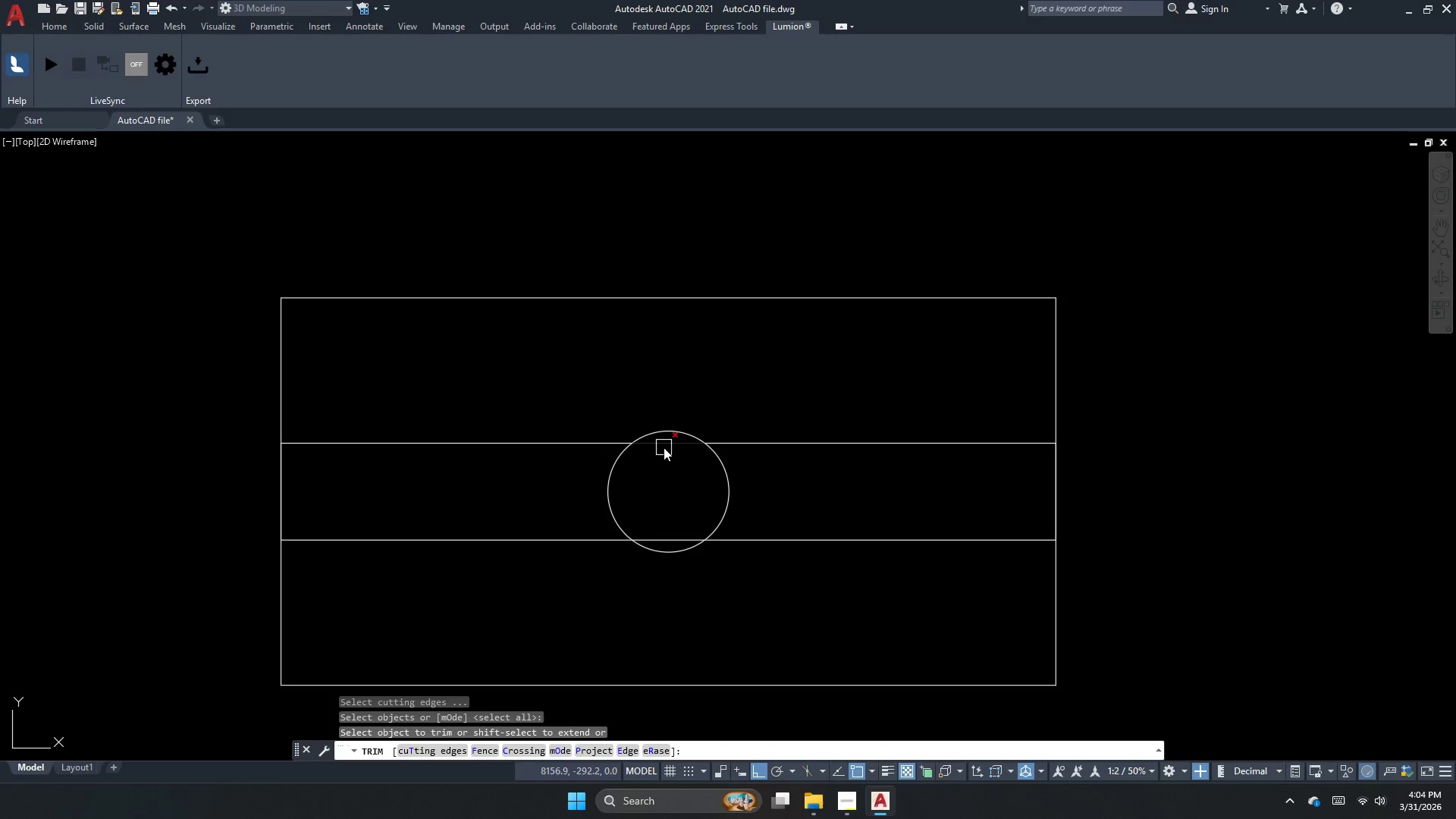 
left_click([664, 447])
 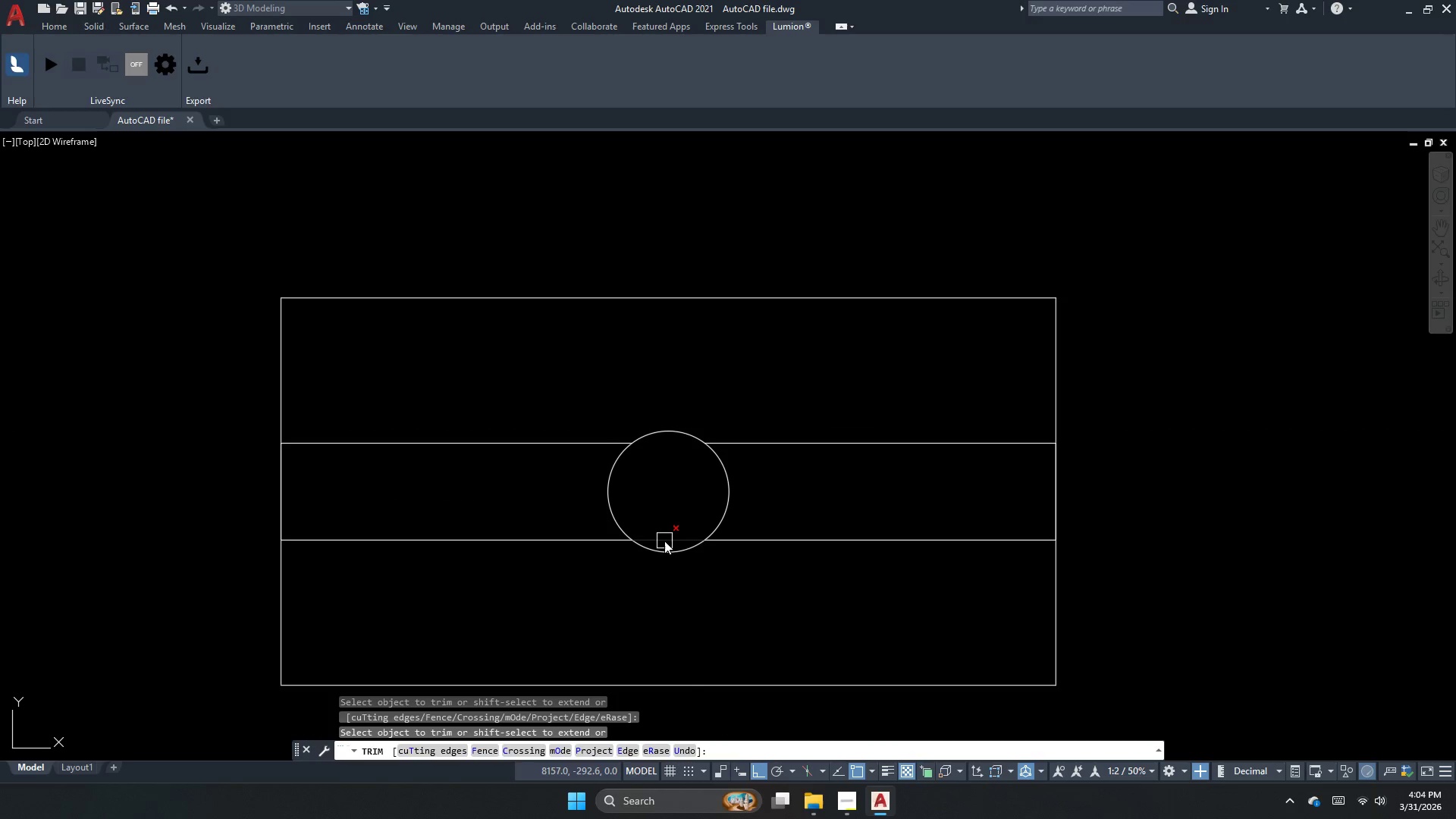 
left_click([666, 540])
 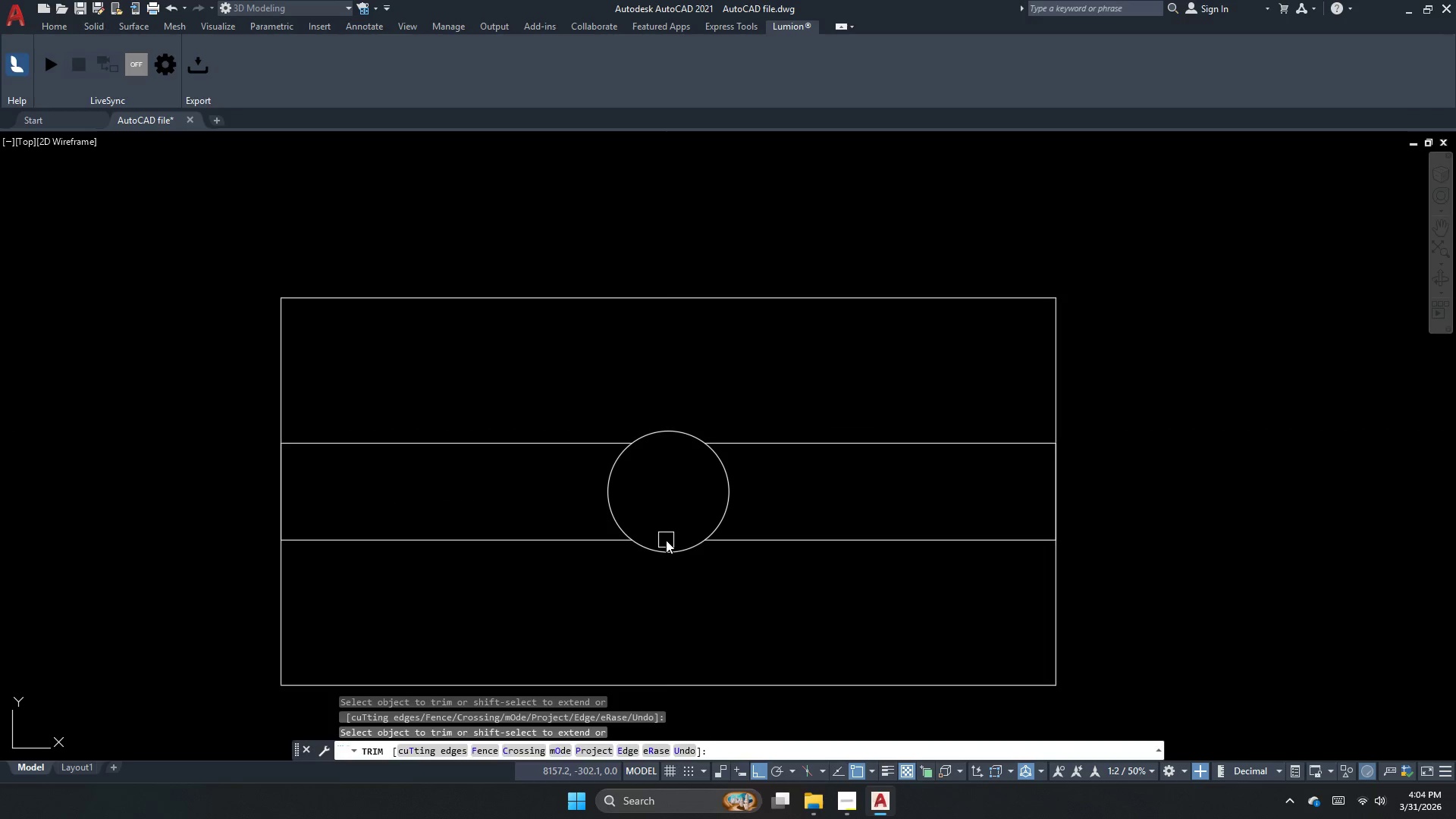 
key(Escape)
 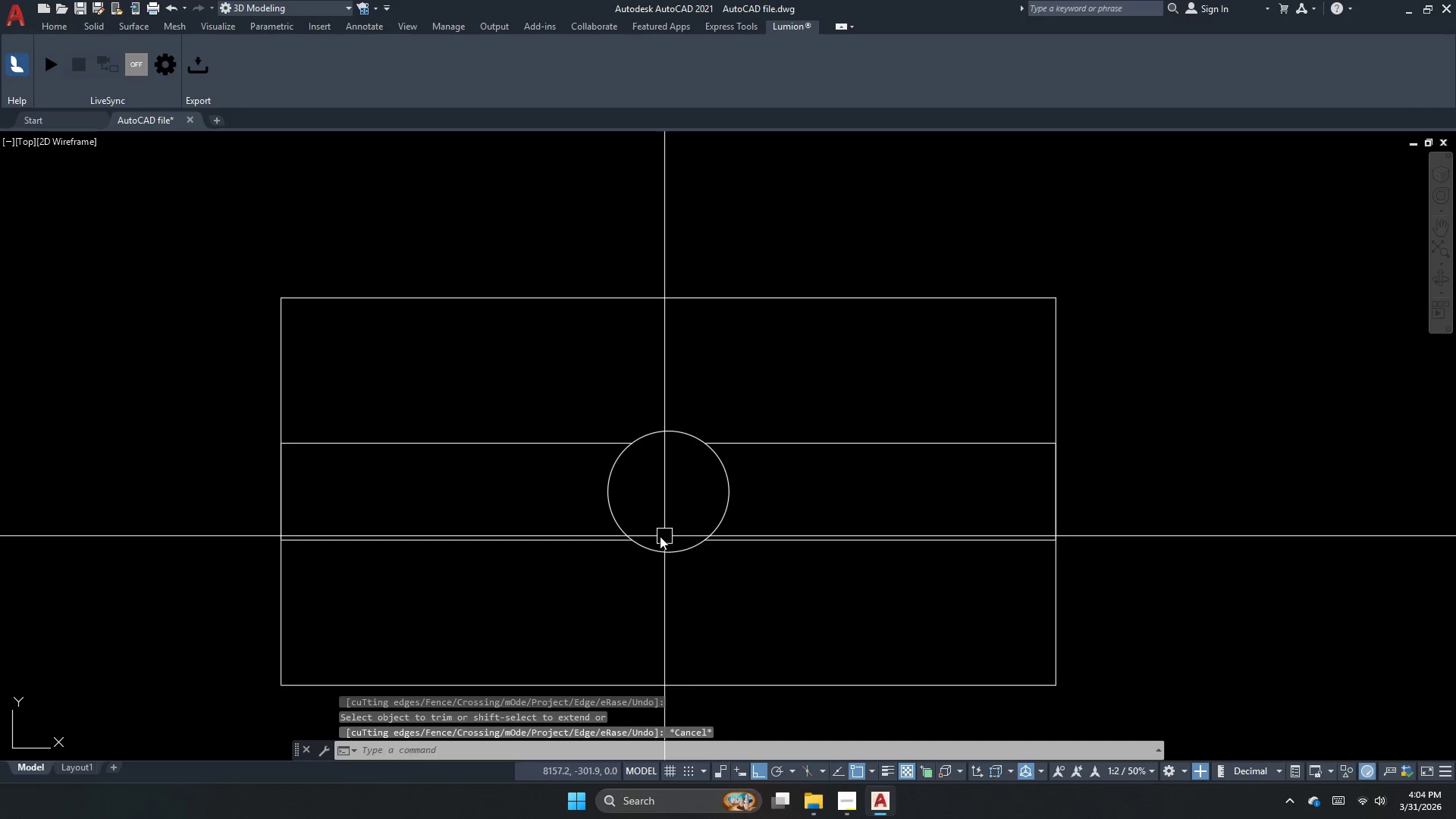 
key(P)
 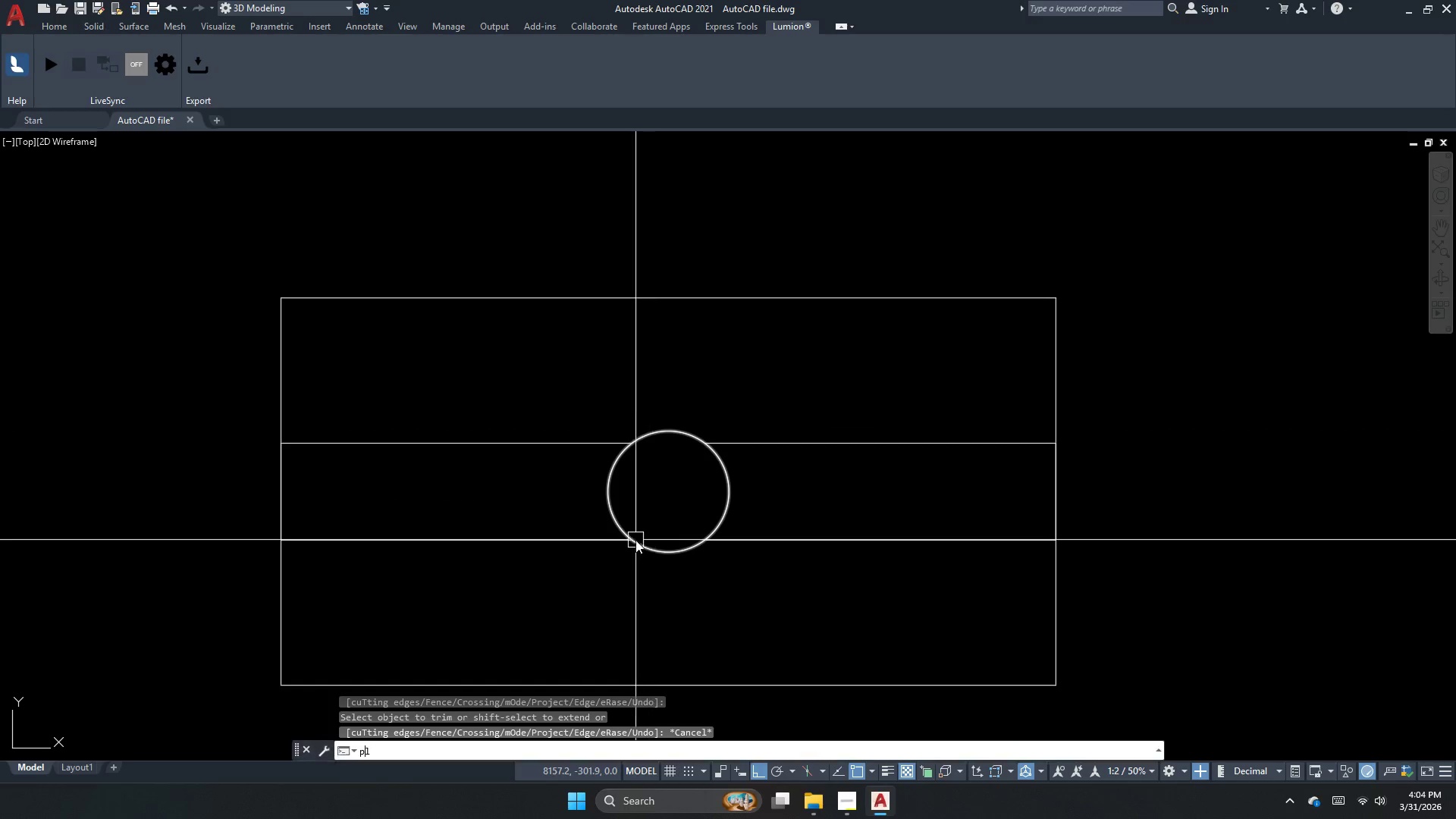 
key(L)
 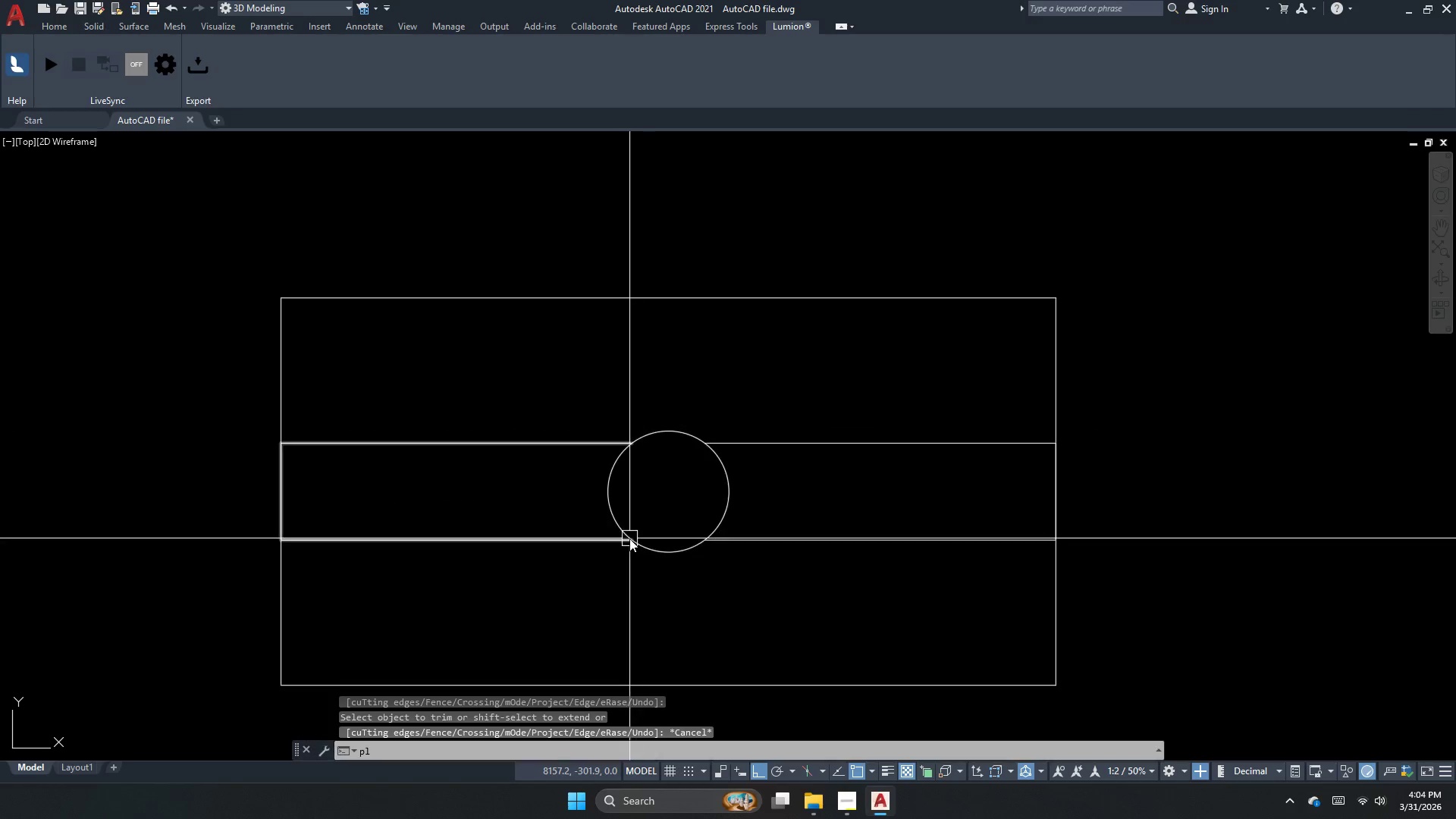 
key(Space)
 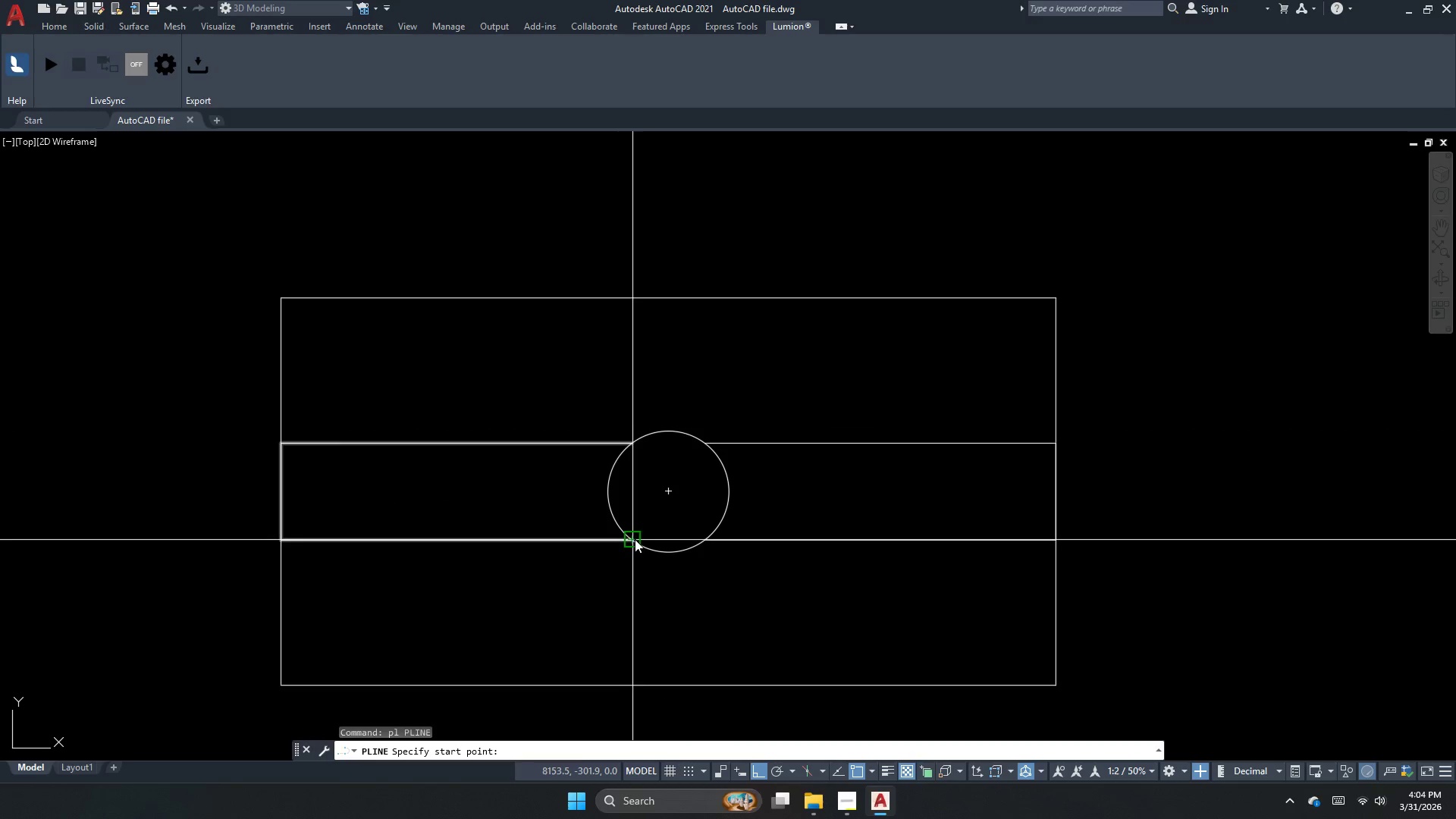 
left_click_drag(start_coordinate=[635, 539], to_coordinate=[701, 535])
 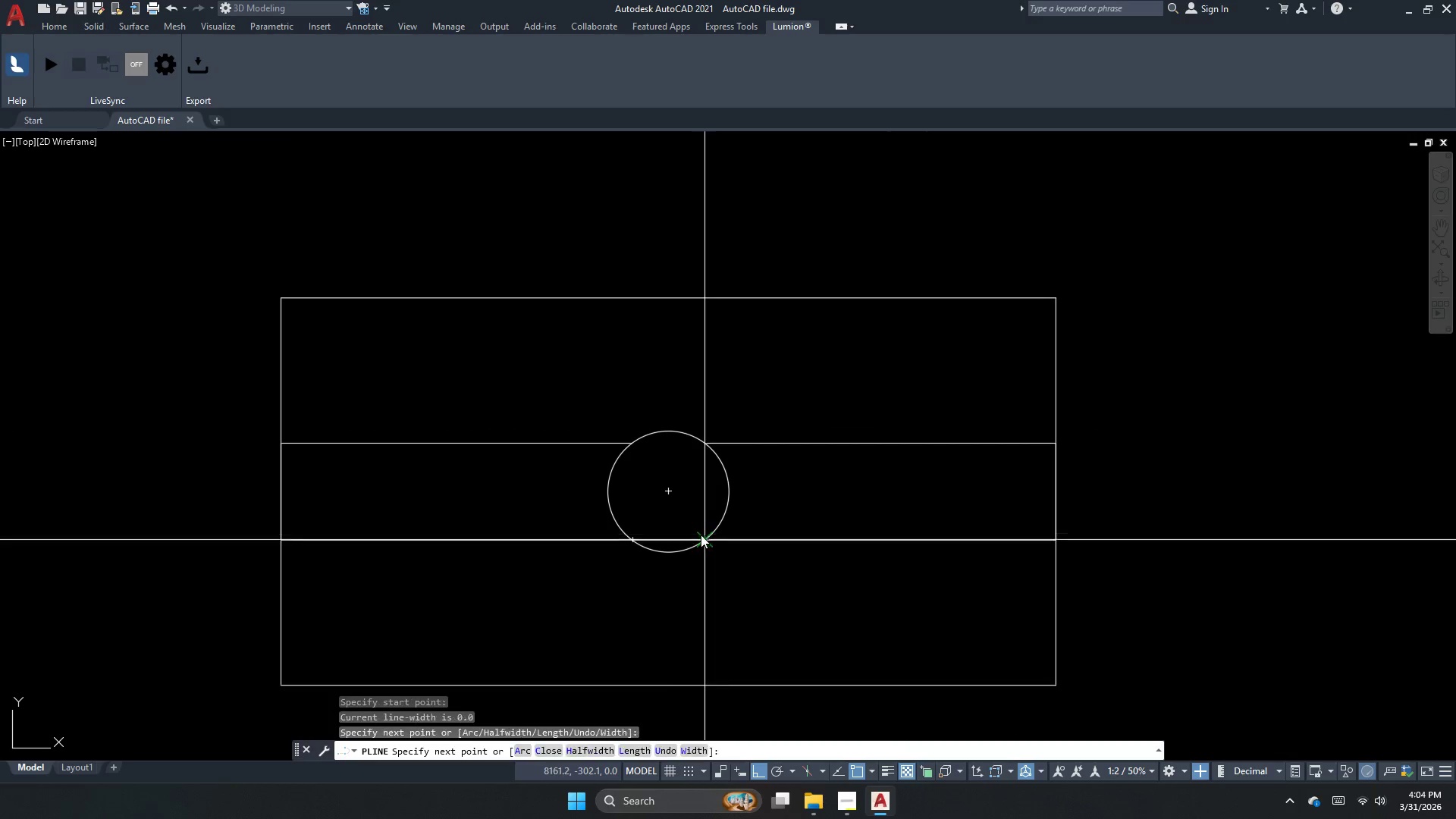 
key(Escape)
 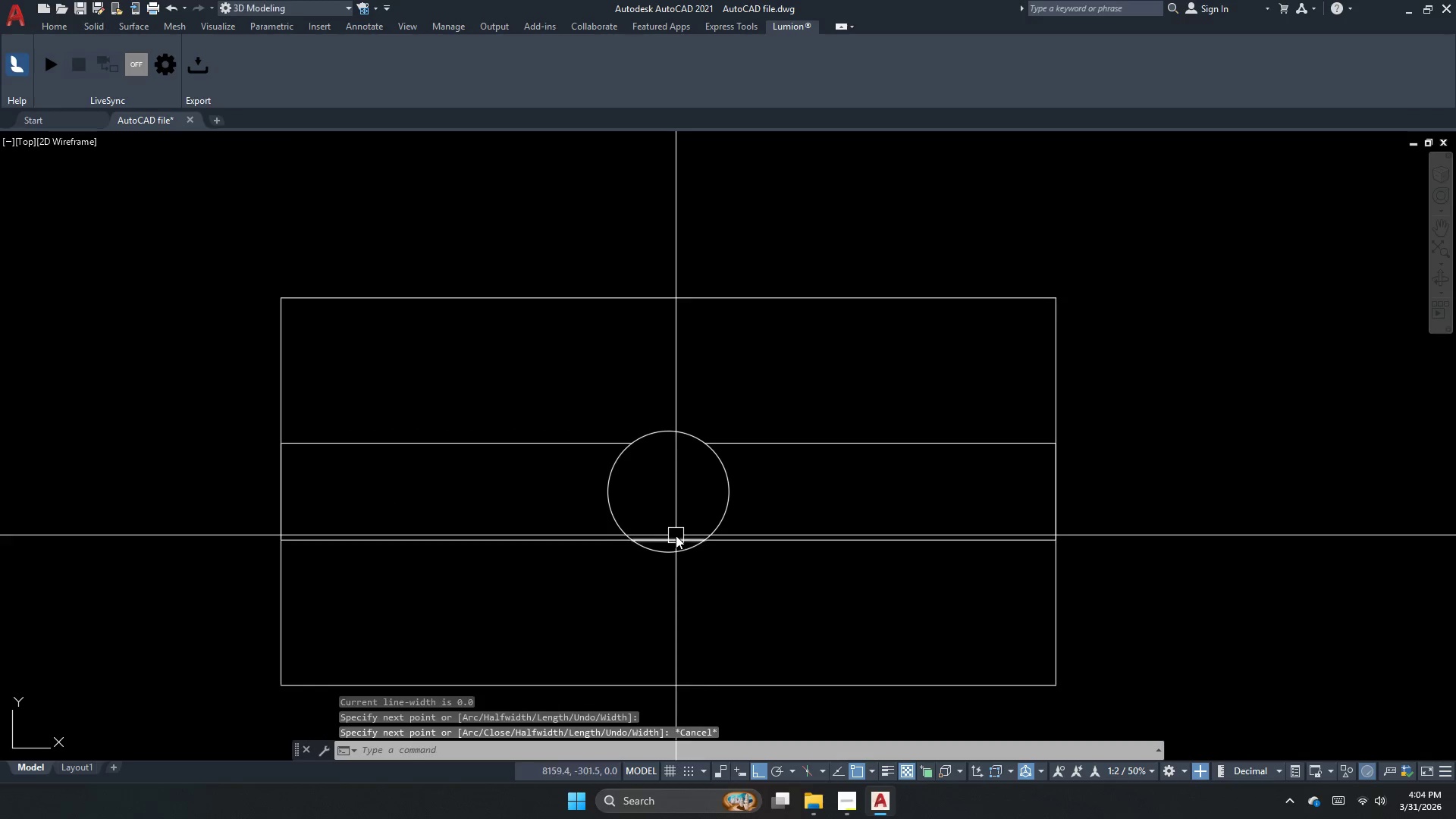 
double_click([676, 535])
 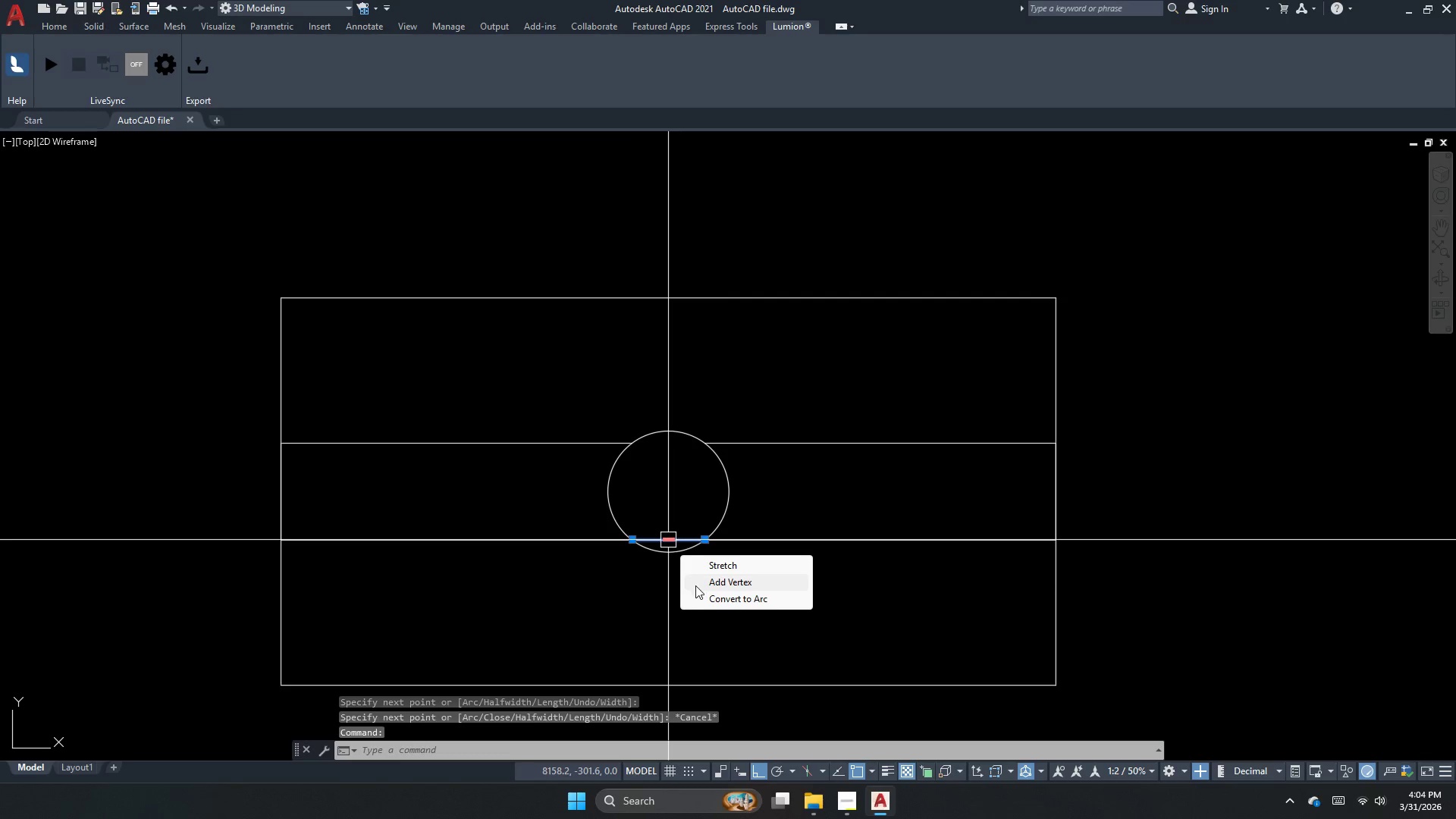 
left_click([697, 594])
 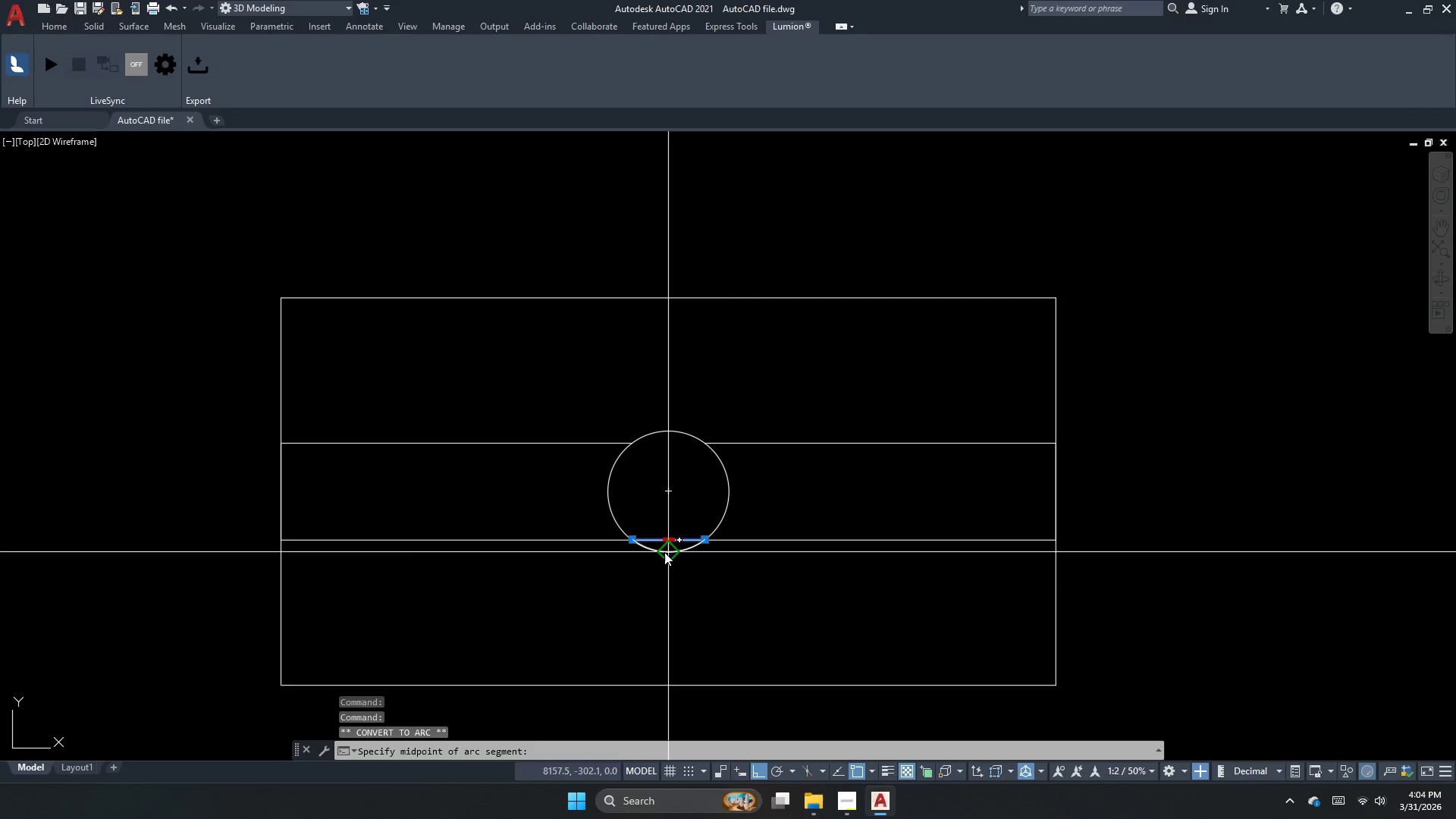 
left_click([673, 549])
 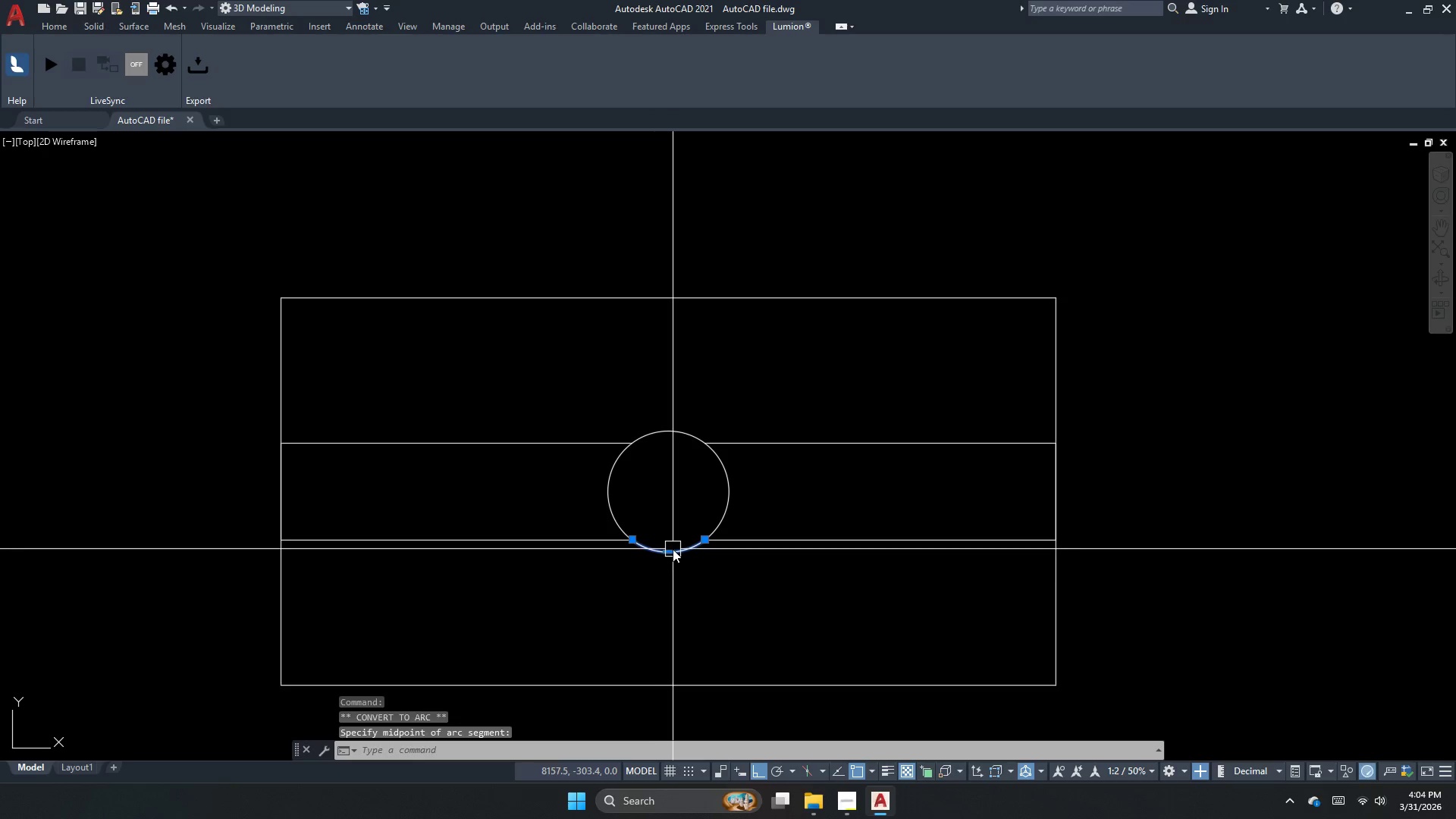 
key(Escape)
 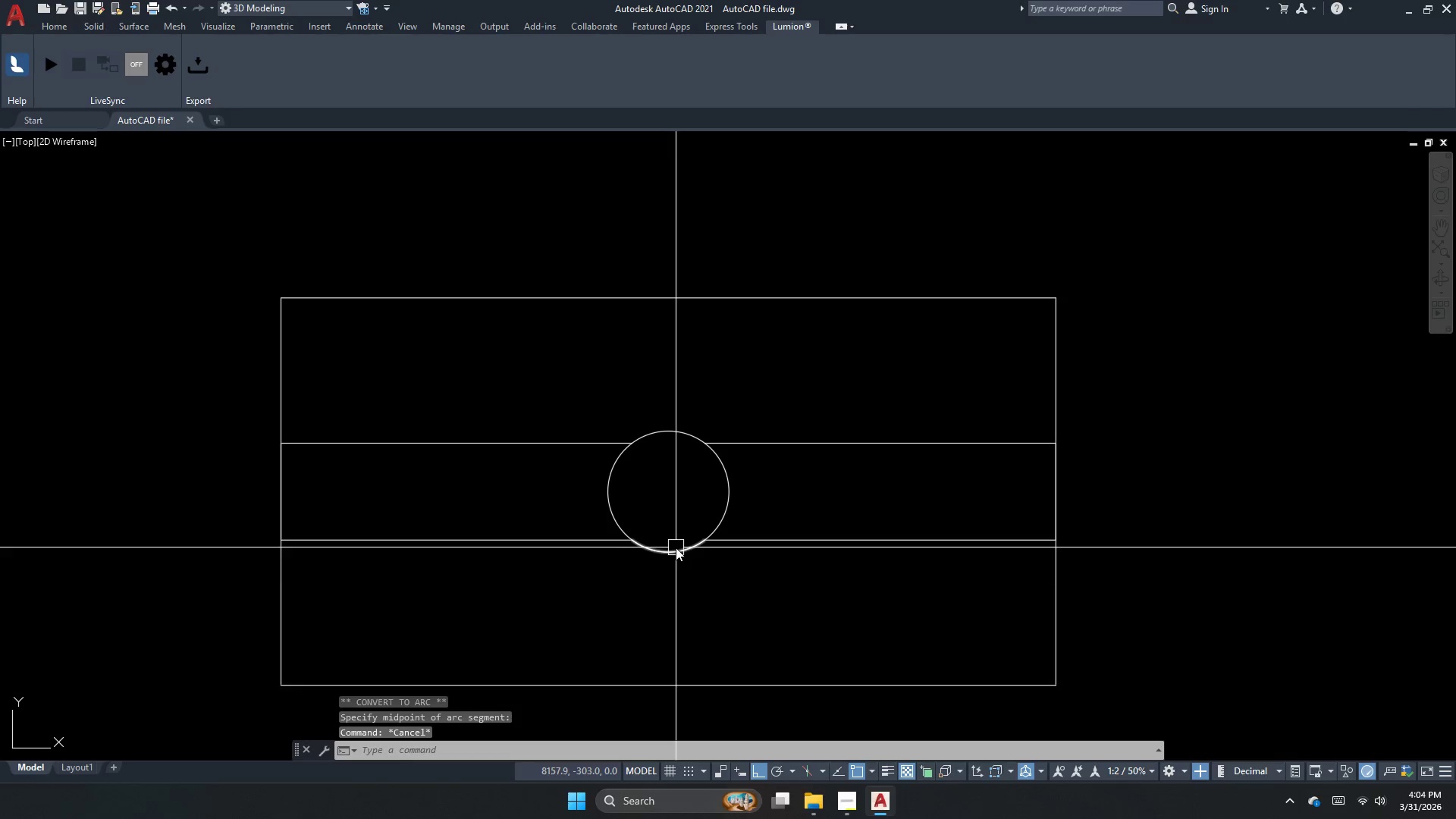 
double_click([676, 548])
 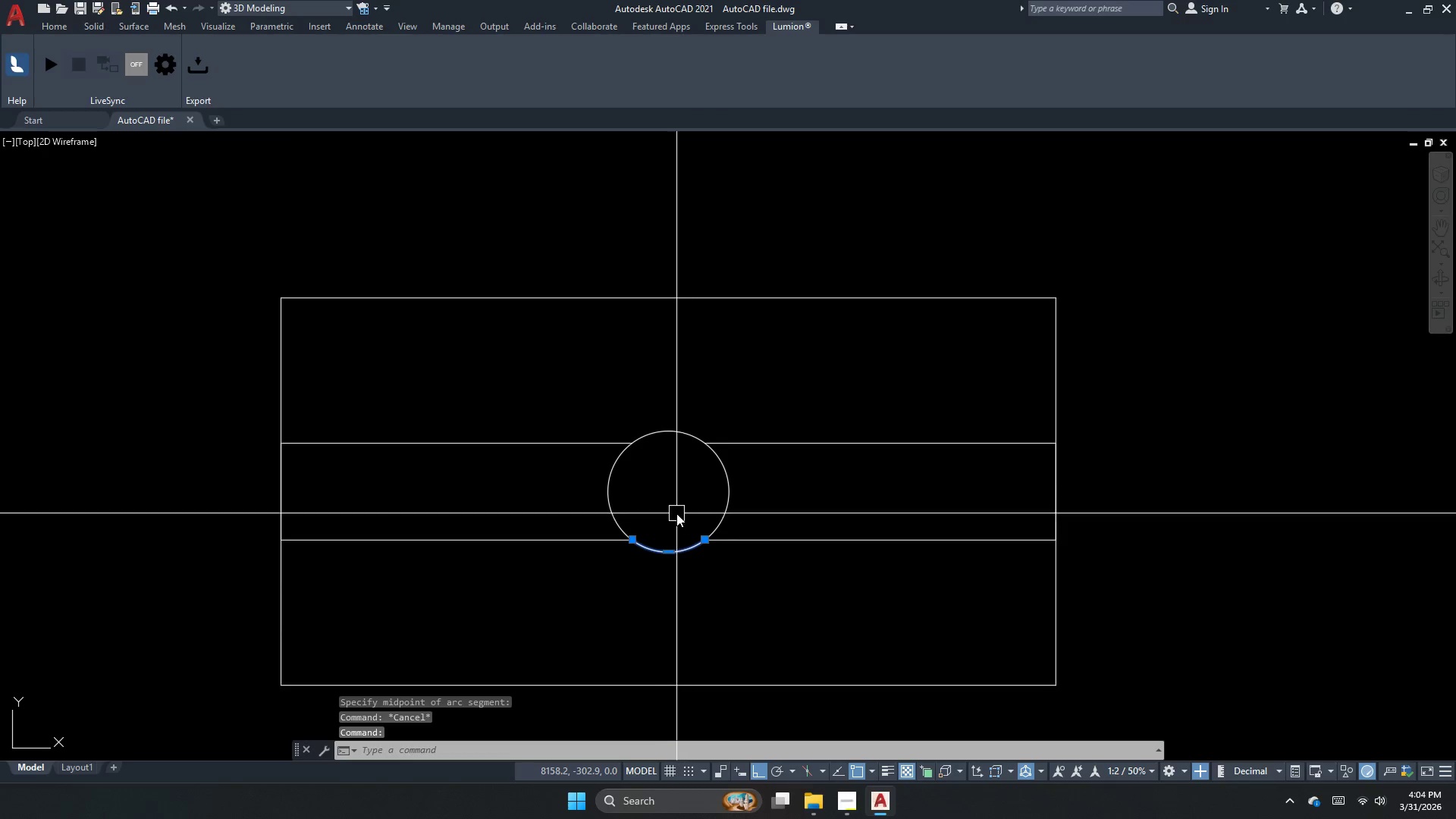 
type(mi )
 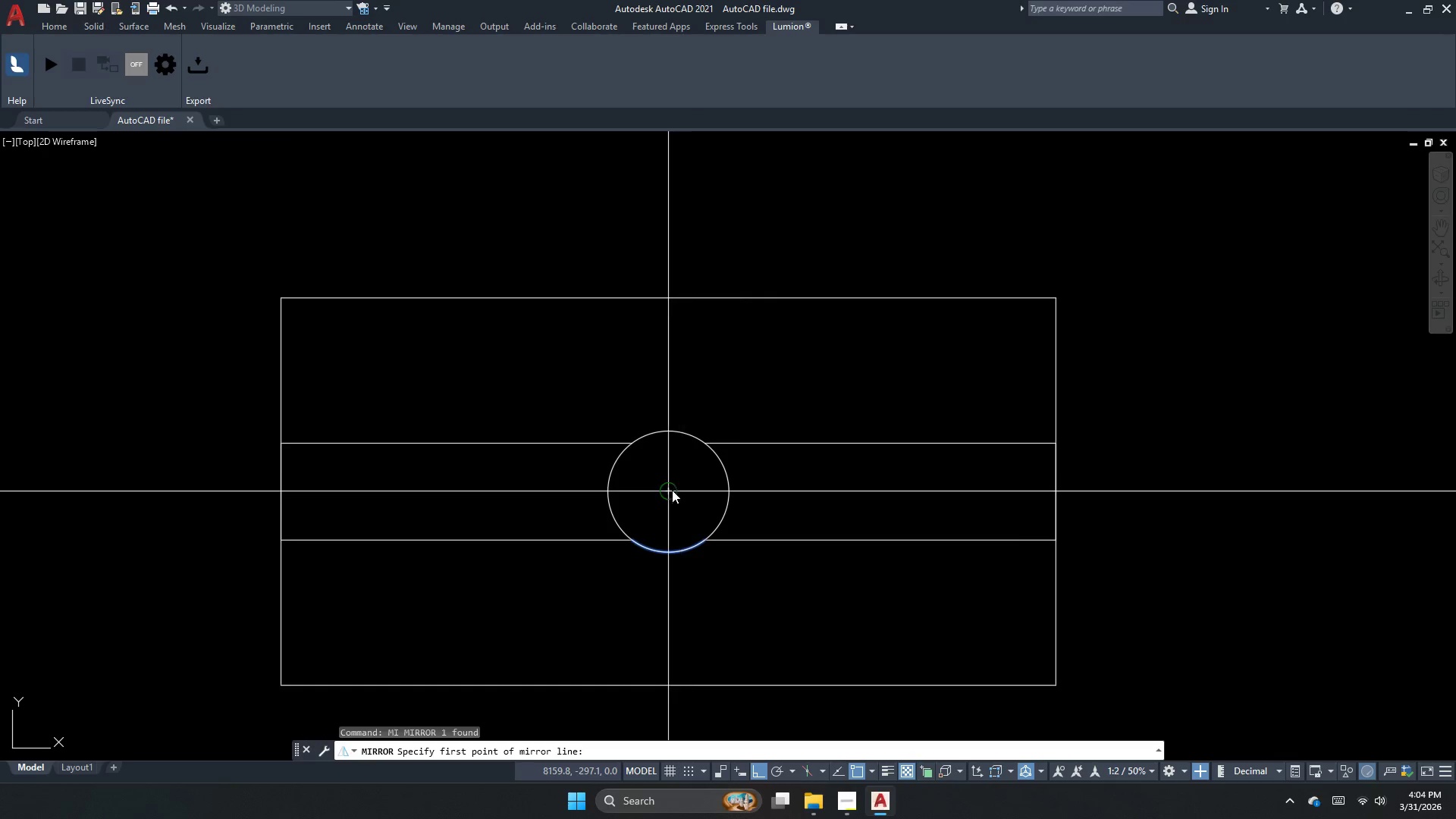 
double_click([764, 507])
 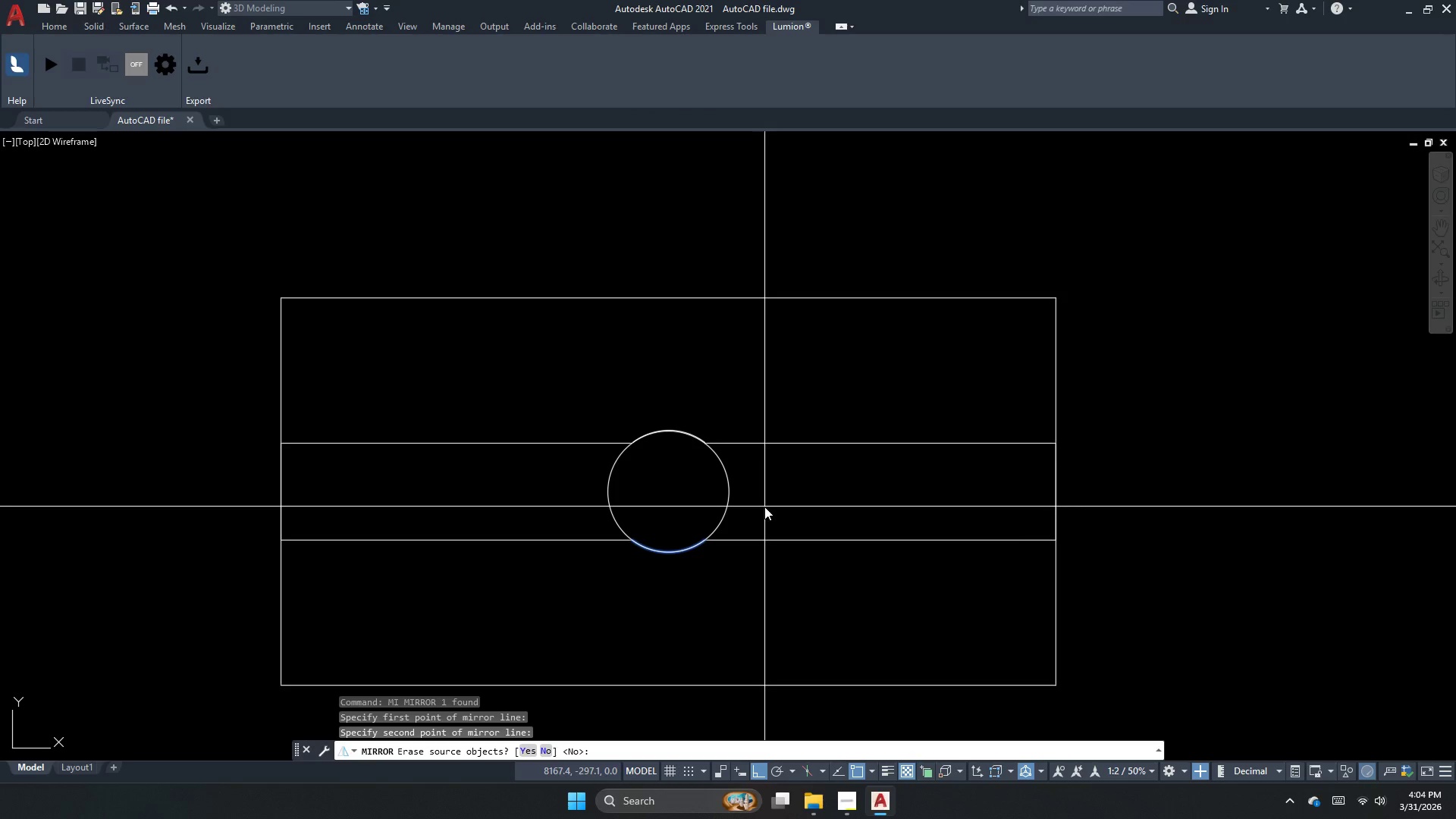 
key(N)
 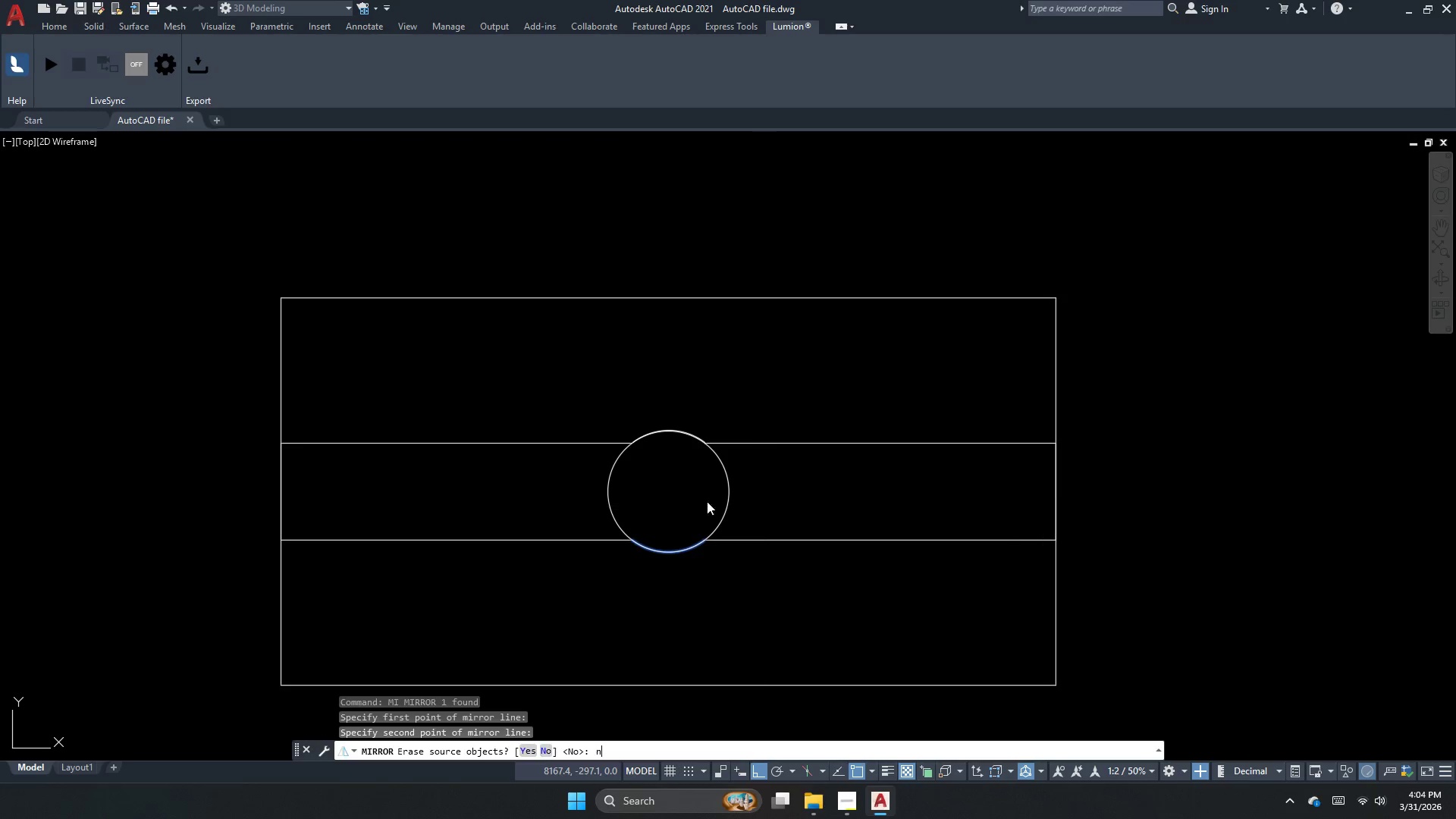 
key(Space)
 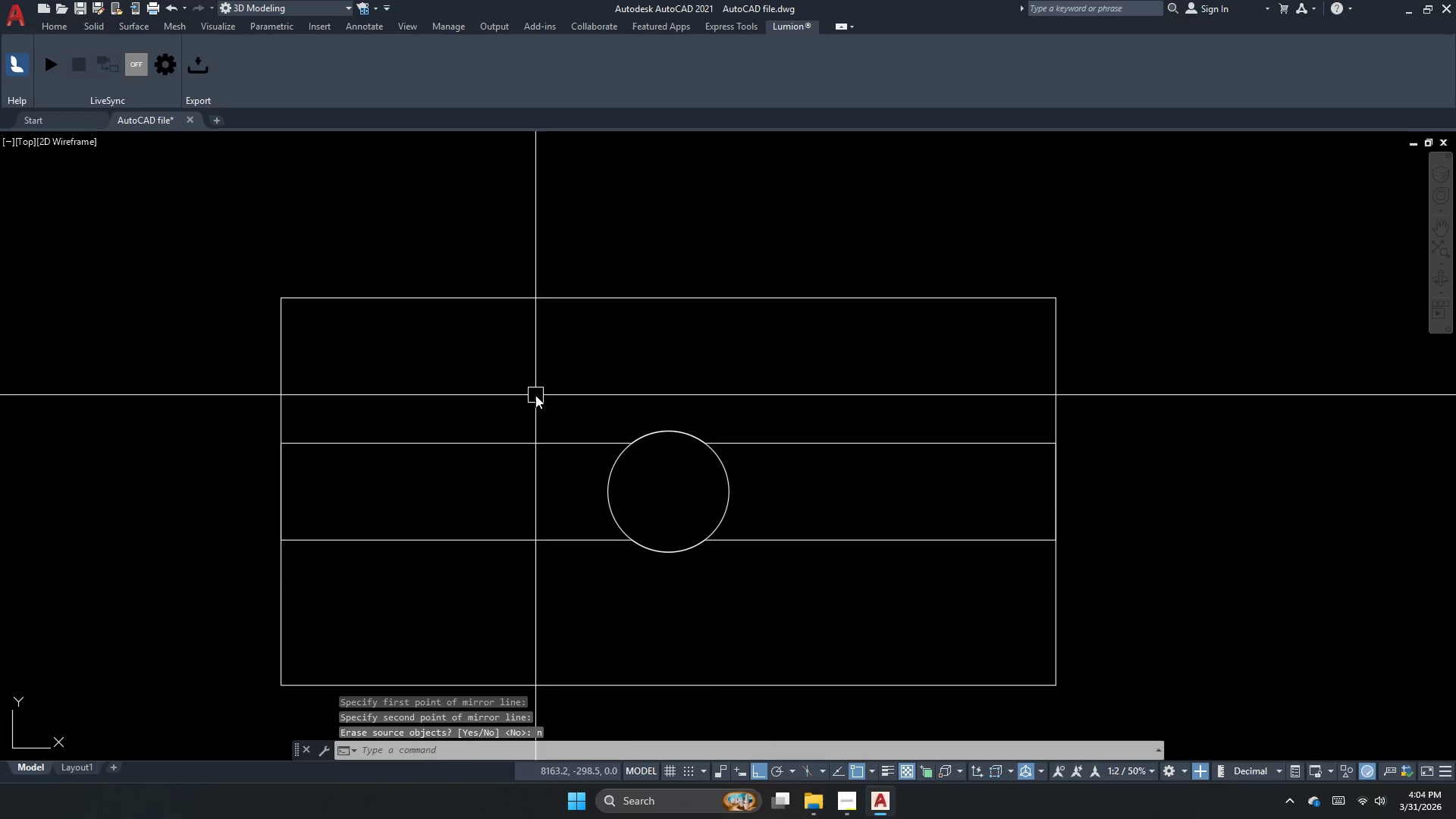 
left_click_drag(start_coordinate=[535, 395], to_coordinate=[574, 416])
 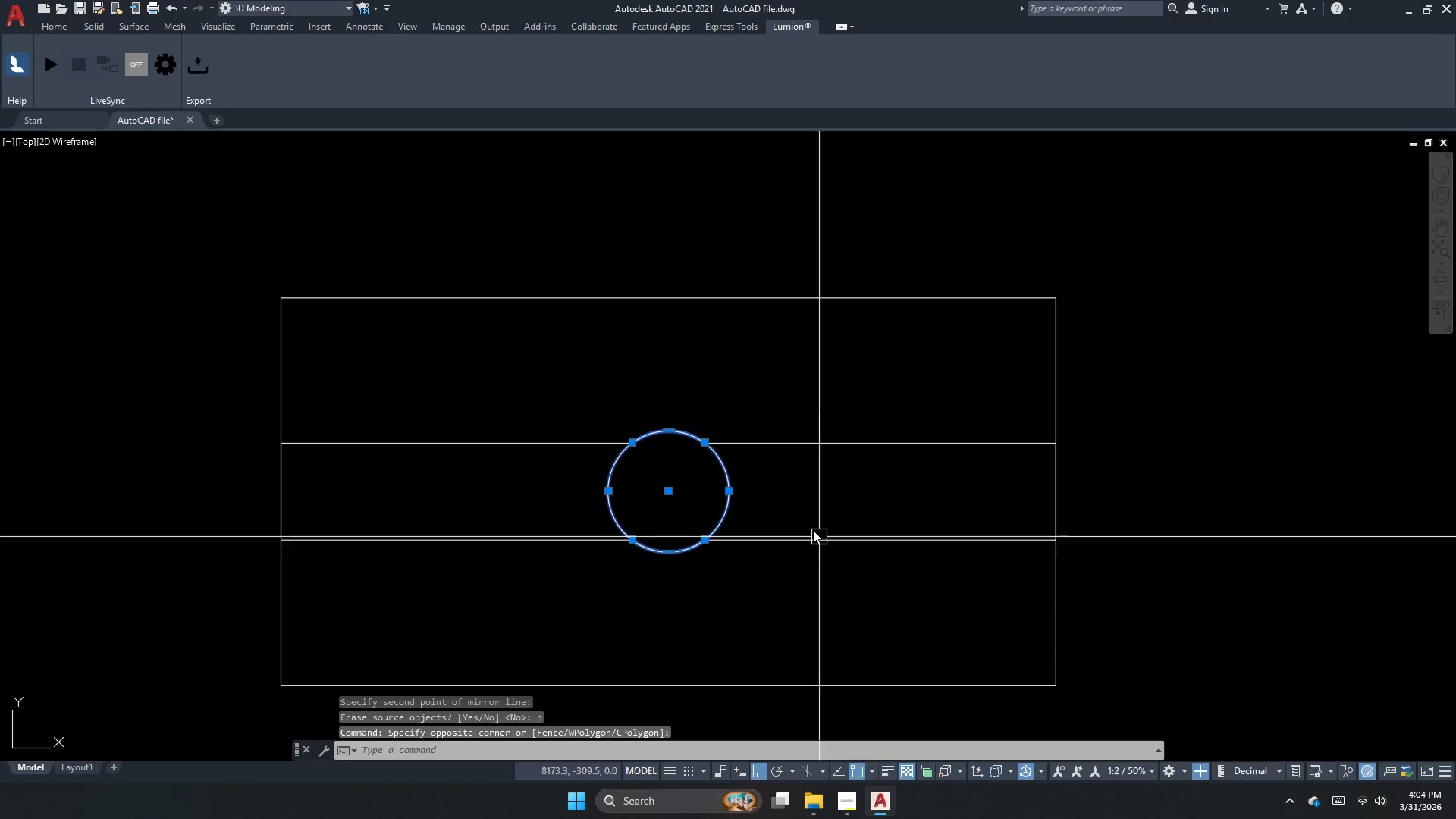 
hold_key(key=ShiftLeft, duration=0.8)
left_click_drag(start_coordinate=[777, 510], to_coordinate=[747, 510])
 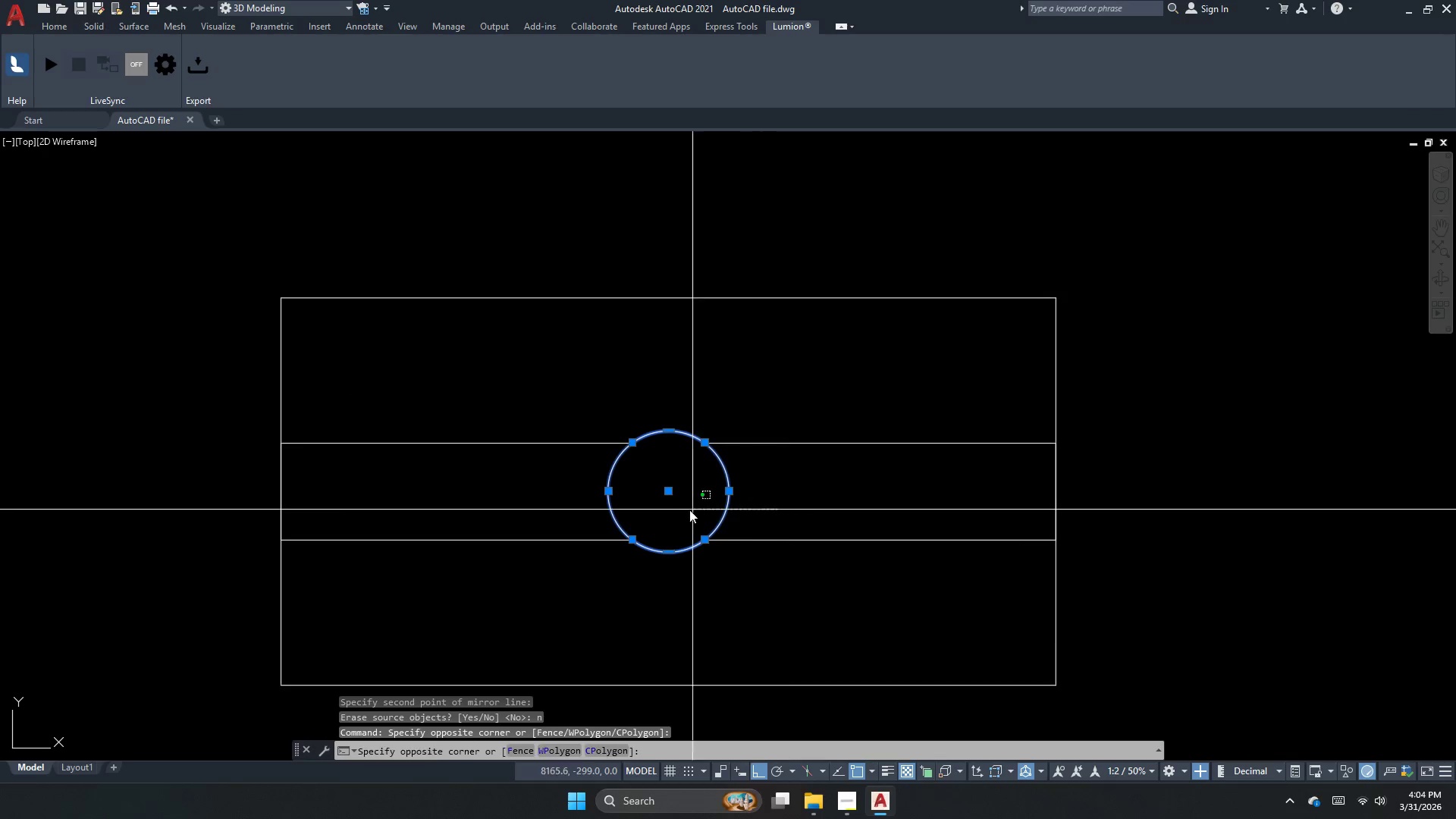 
double_click([681, 510])
 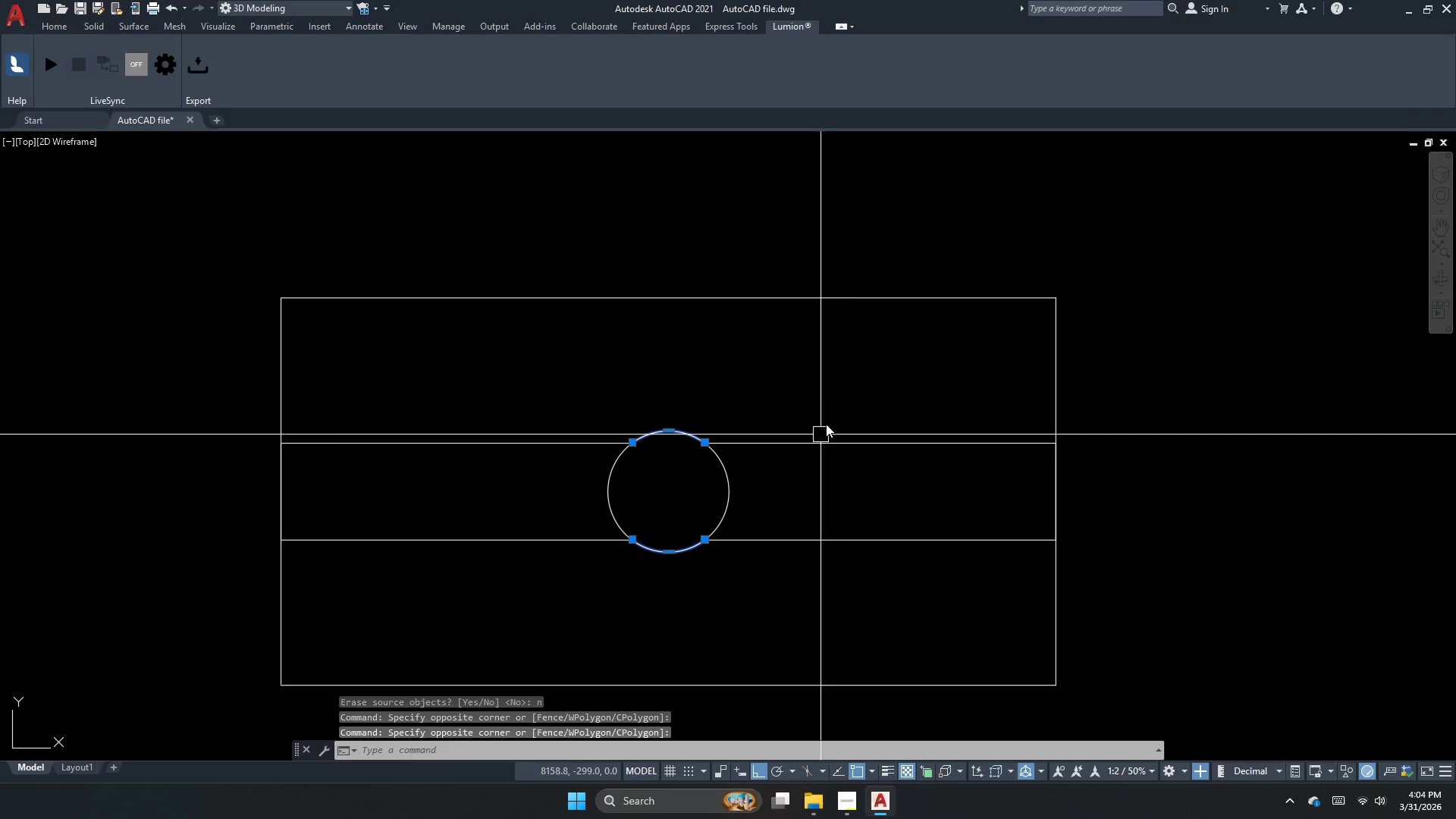 
left_click_drag(start_coordinate=[830, 413], to_coordinate=[817, 466])
 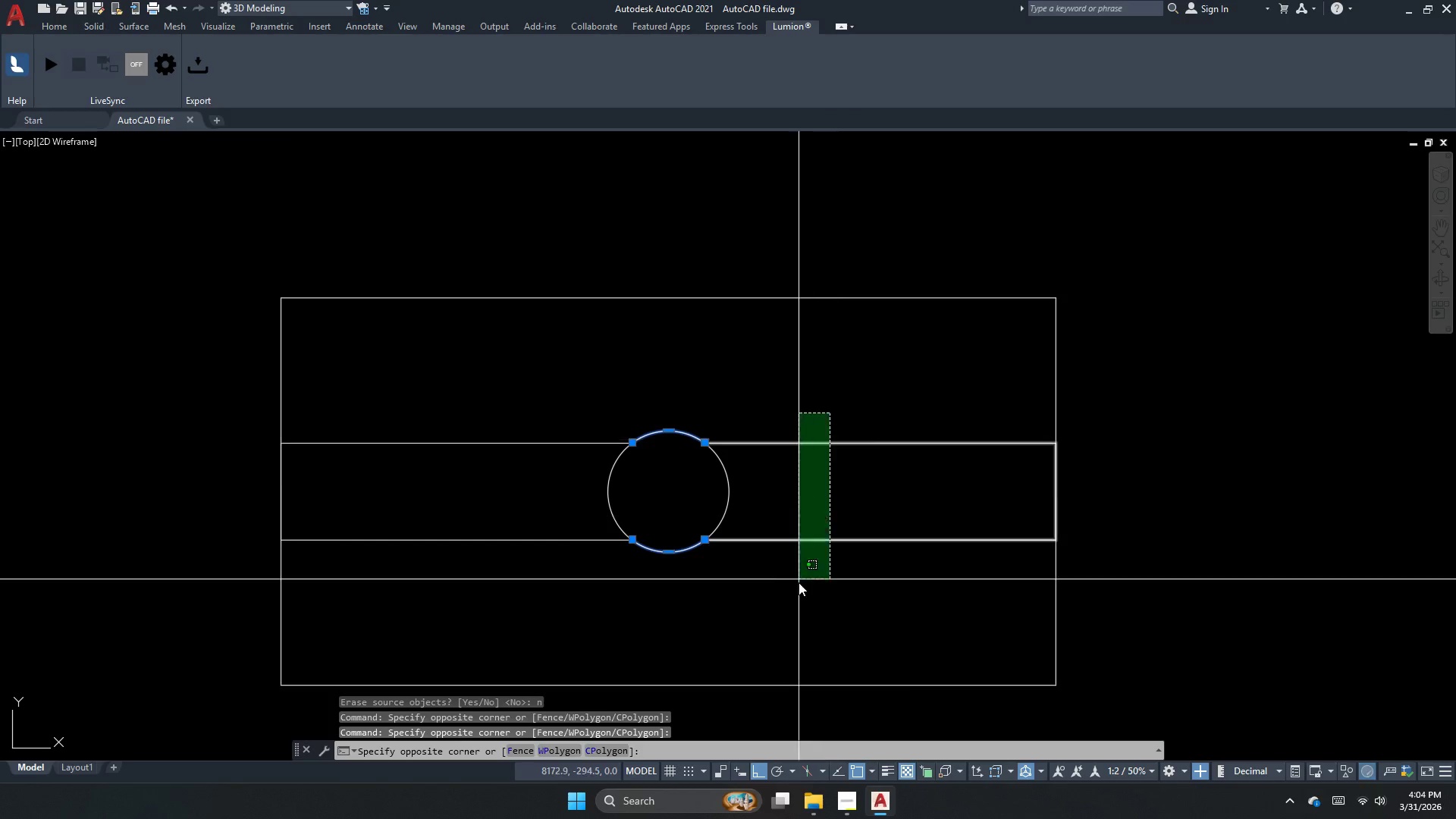 
left_click_drag(start_coordinate=[798, 586], to_coordinate=[782, 585])
 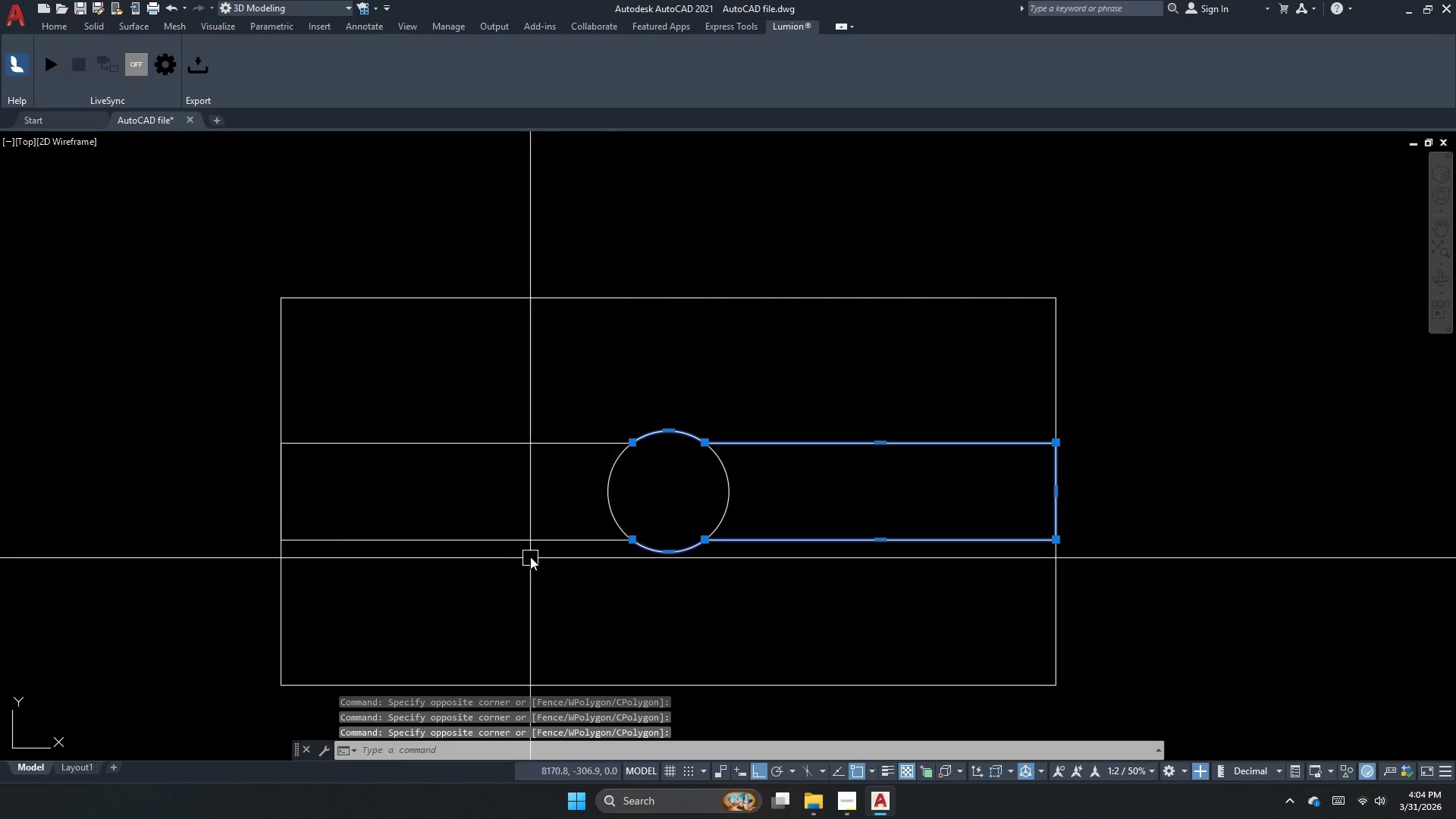 
left_click([532, 542])
 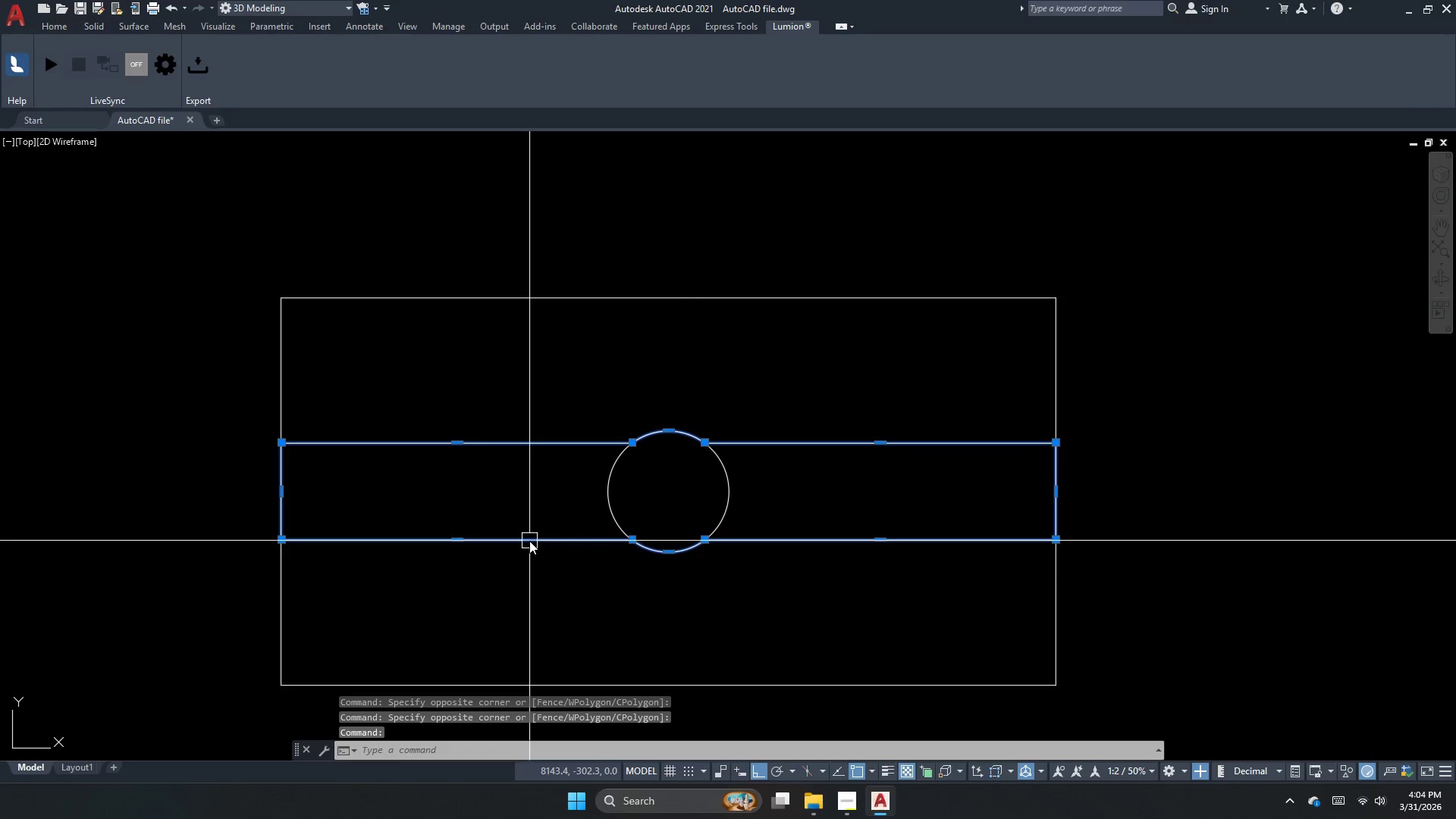 
key(J)
 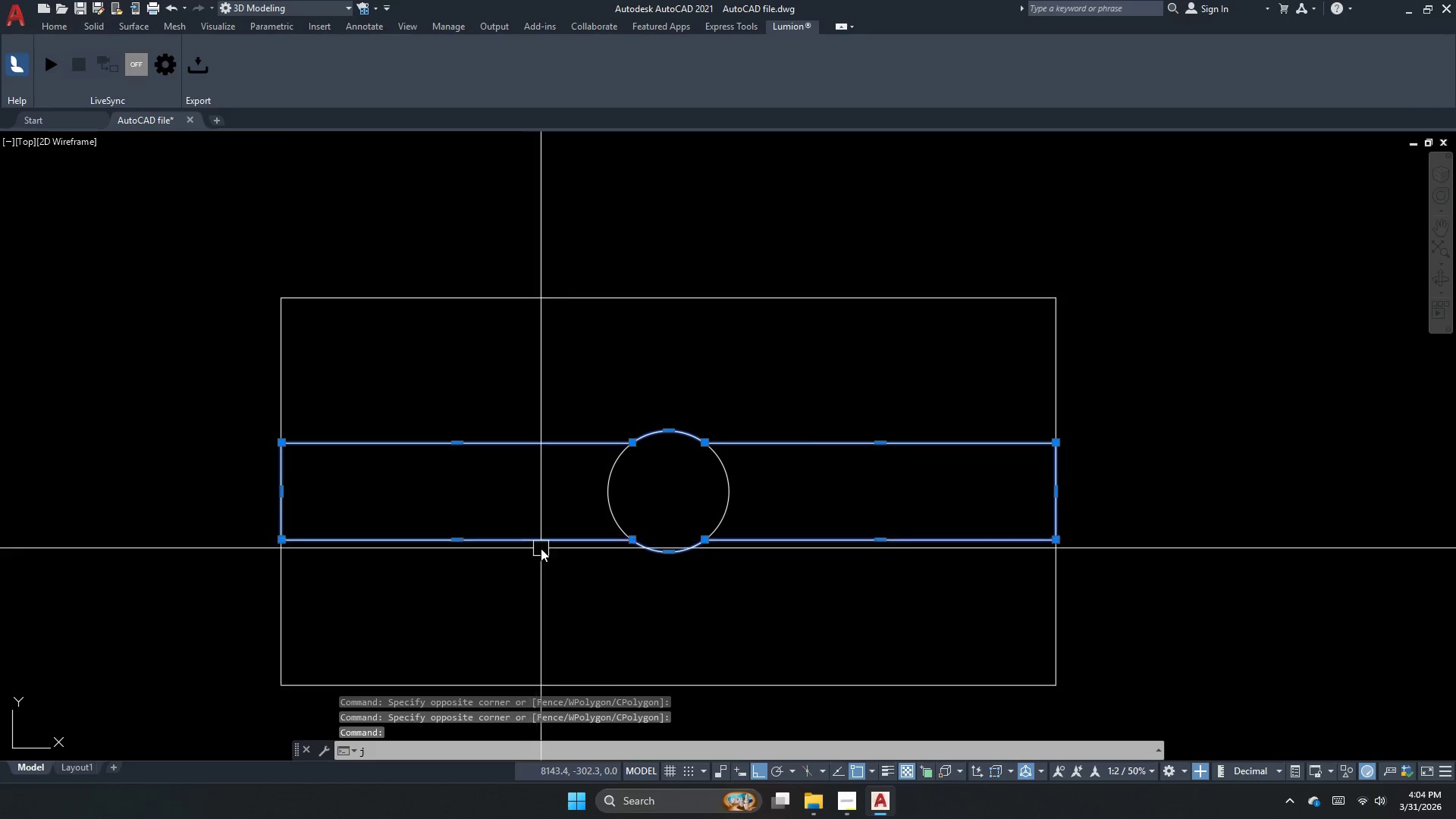 
key(Space)
 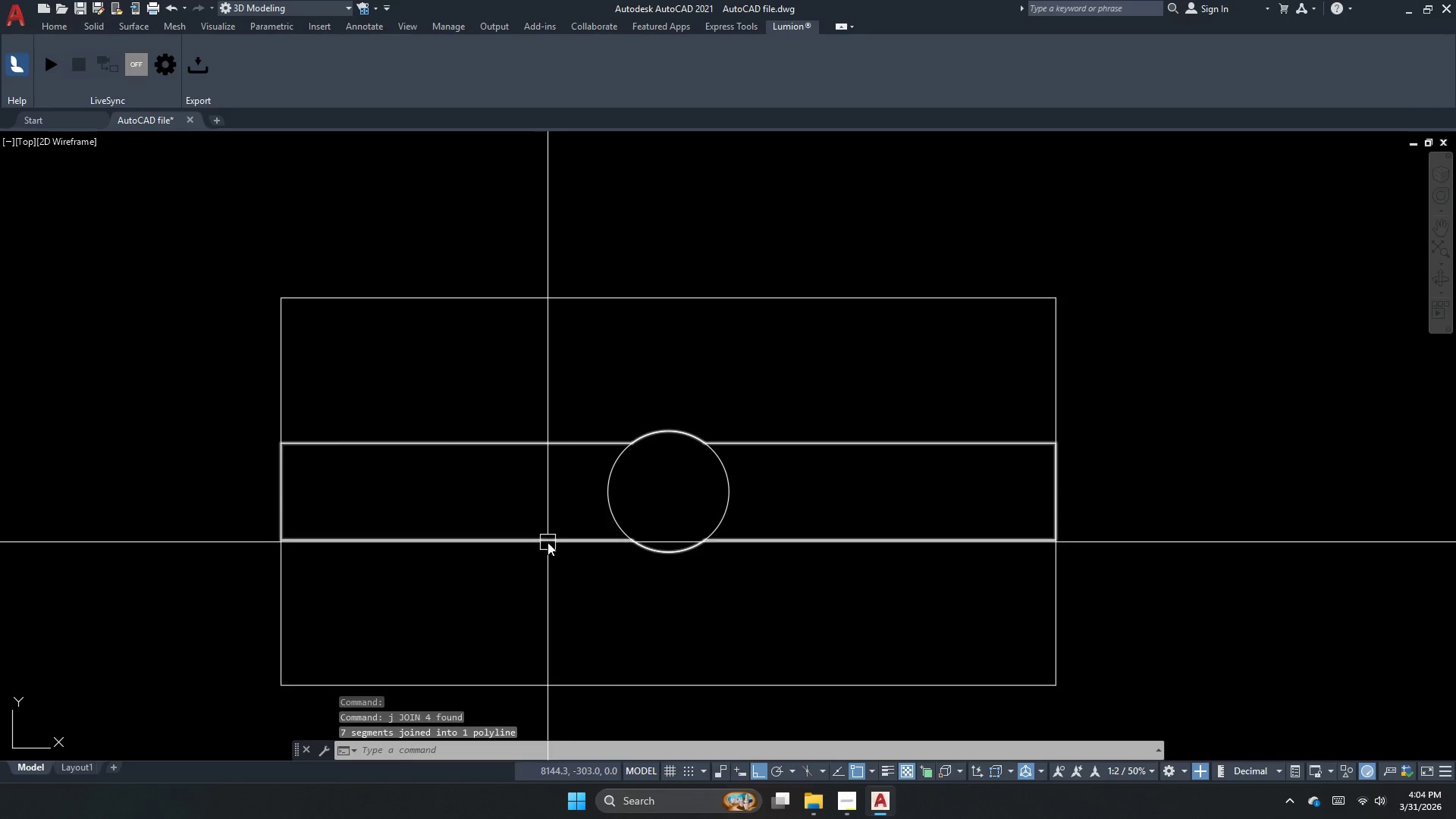 
left_click([548, 542])
 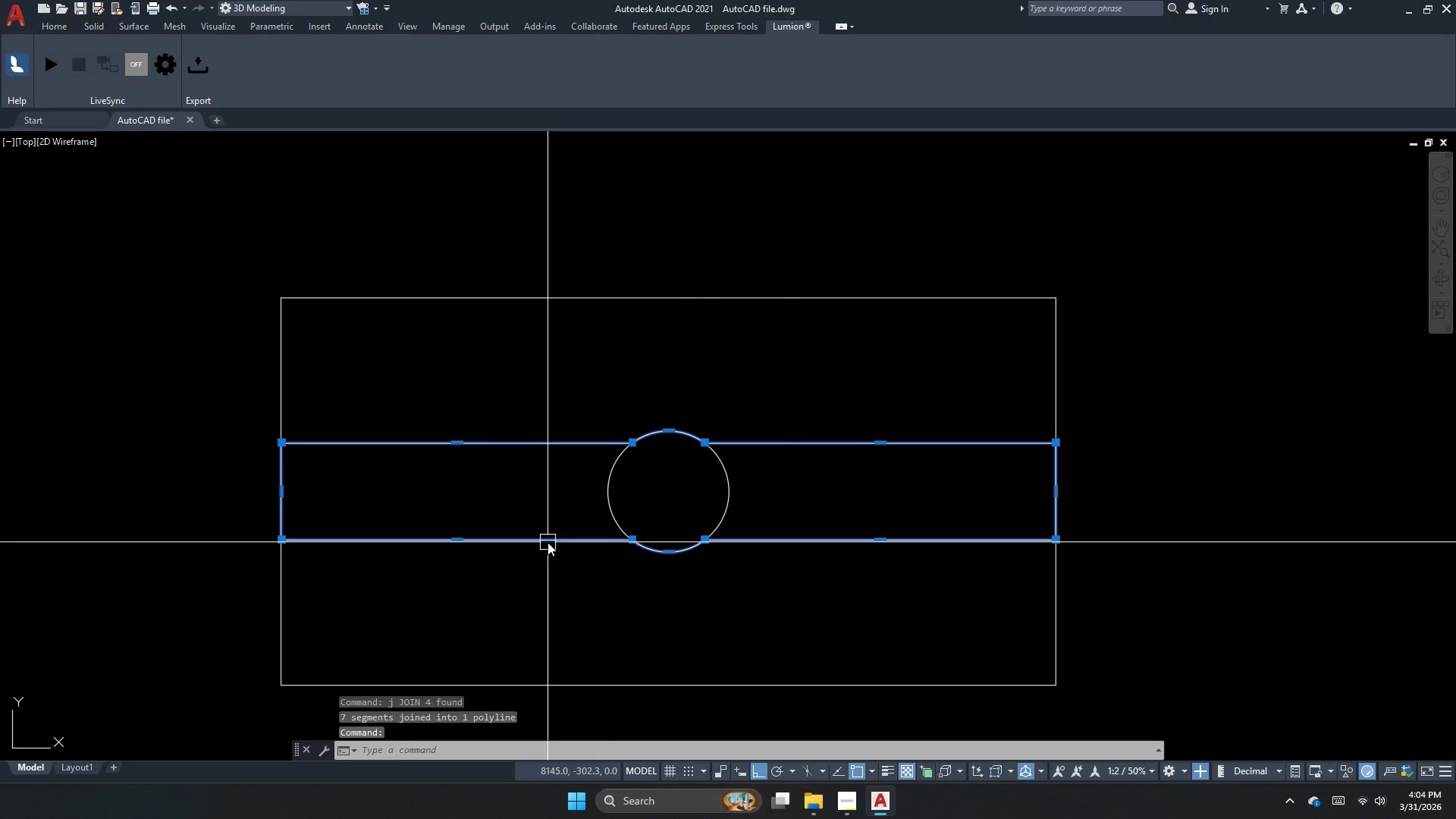 
key(Escape)
 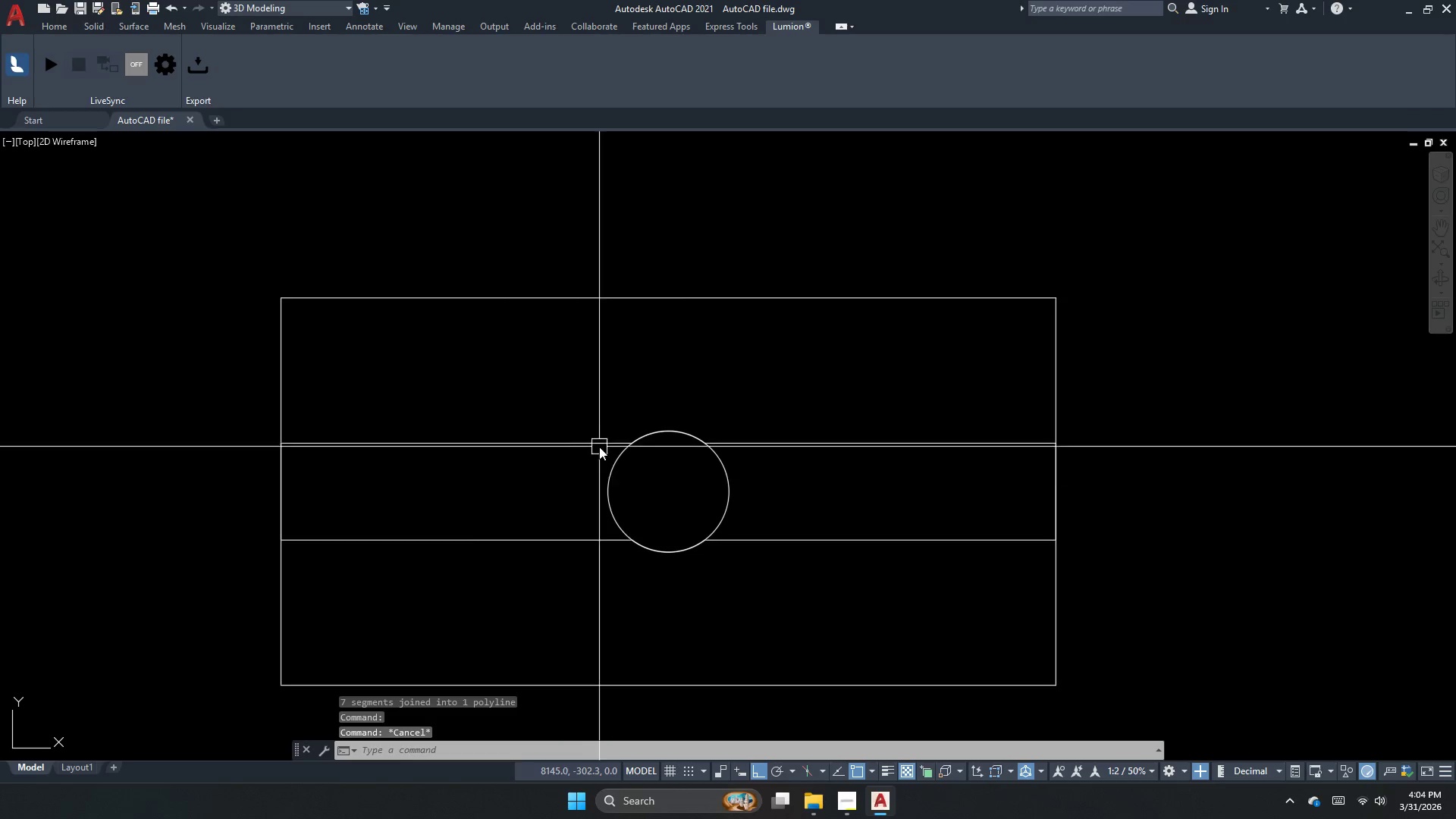 
scroll: coordinate [601, 435], scroll_direction: down, amount: 3.0
 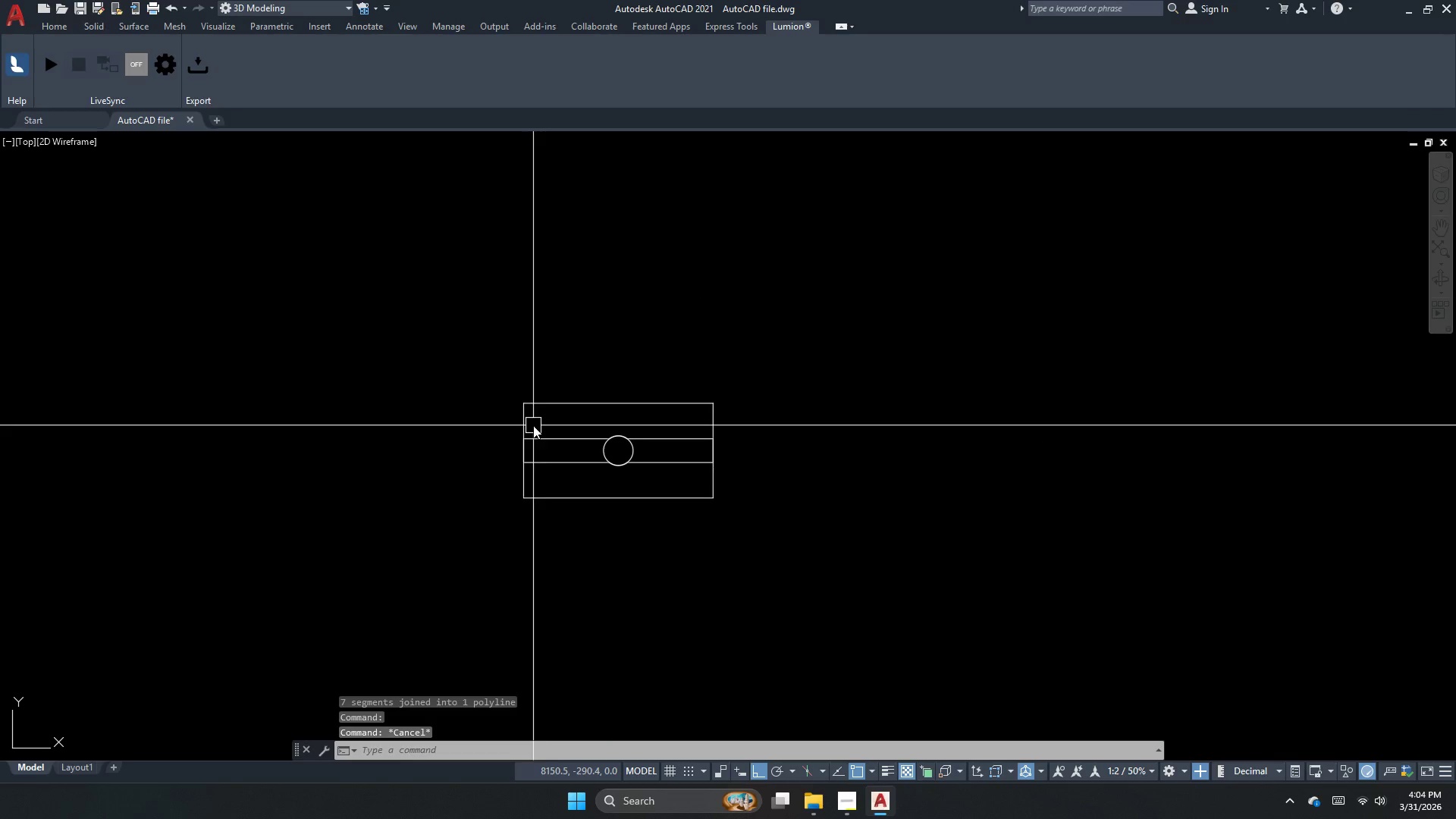 
key(Escape)
 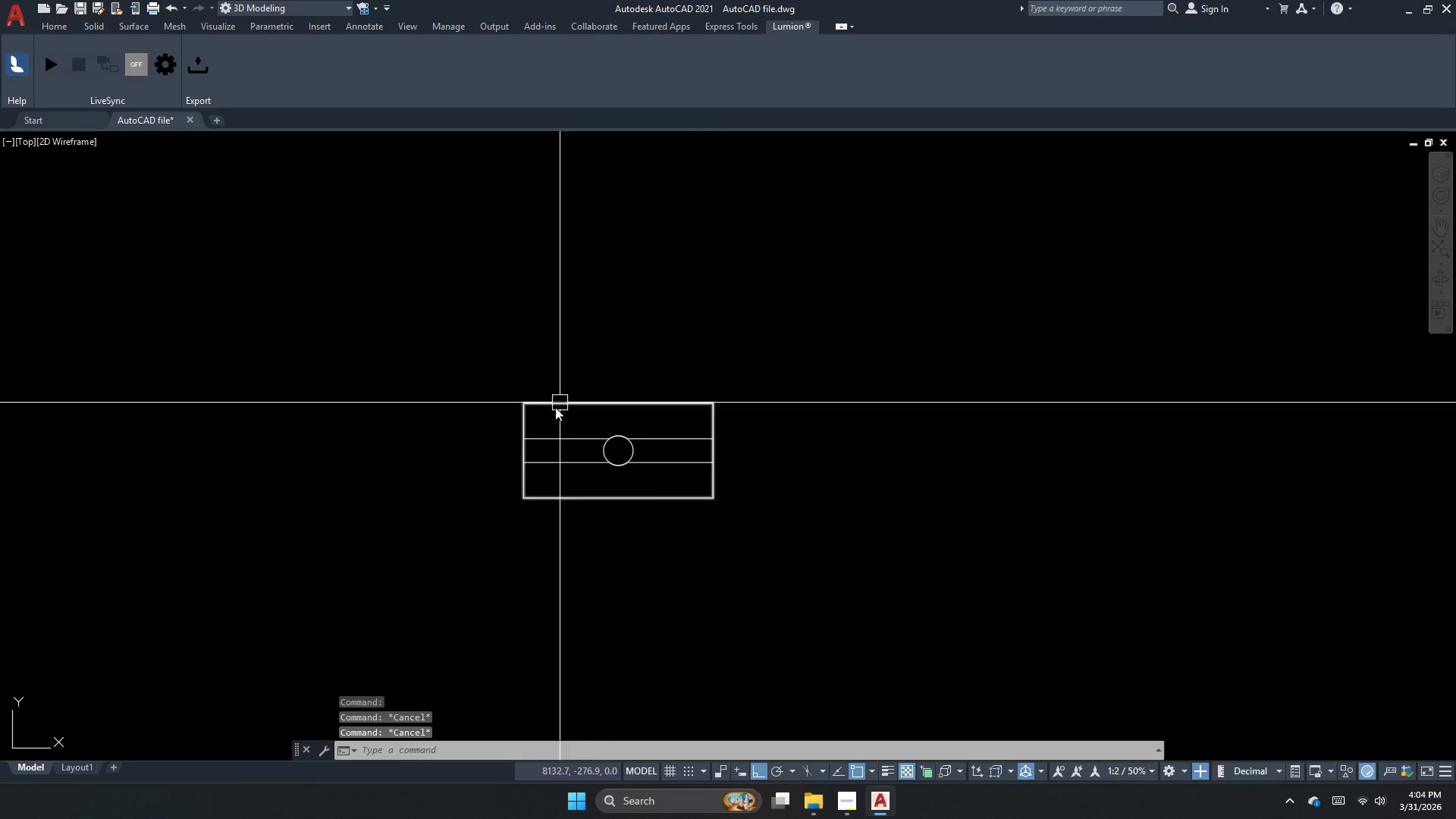 
scroll: coordinate [551, 410], scroll_direction: up, amount: 1.0
 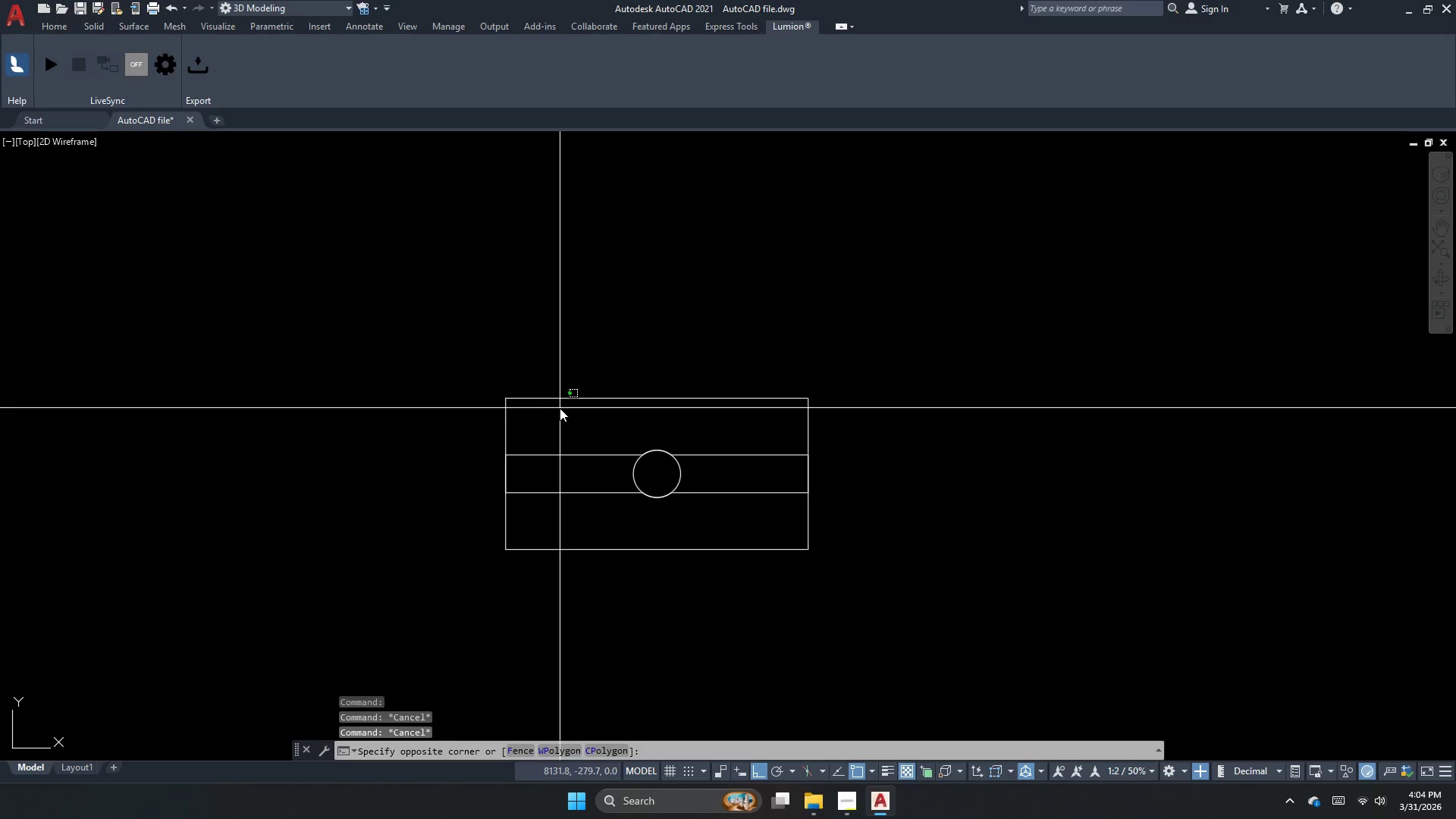 
double_click([518, 362])
 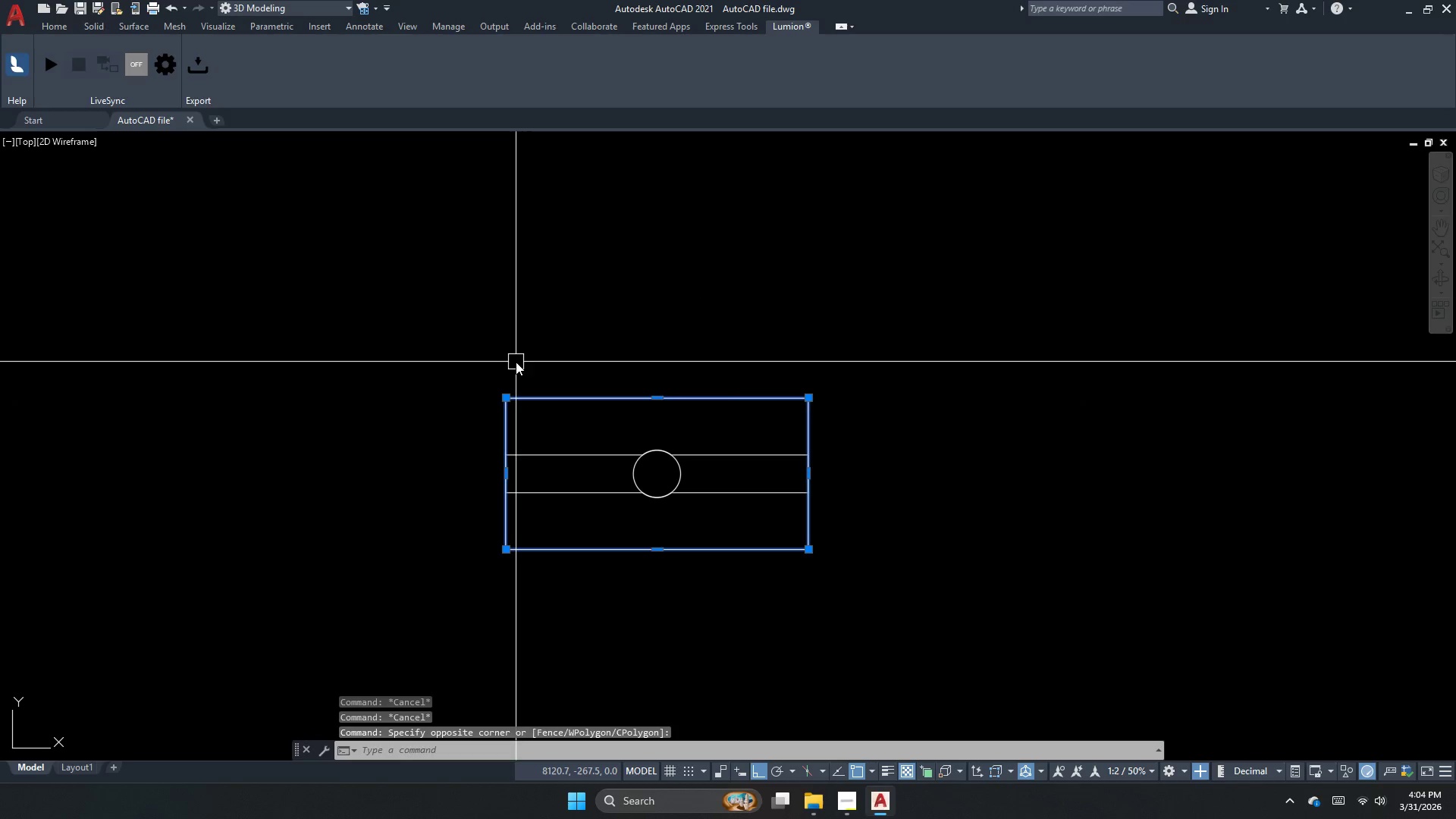 
key(Escape)
 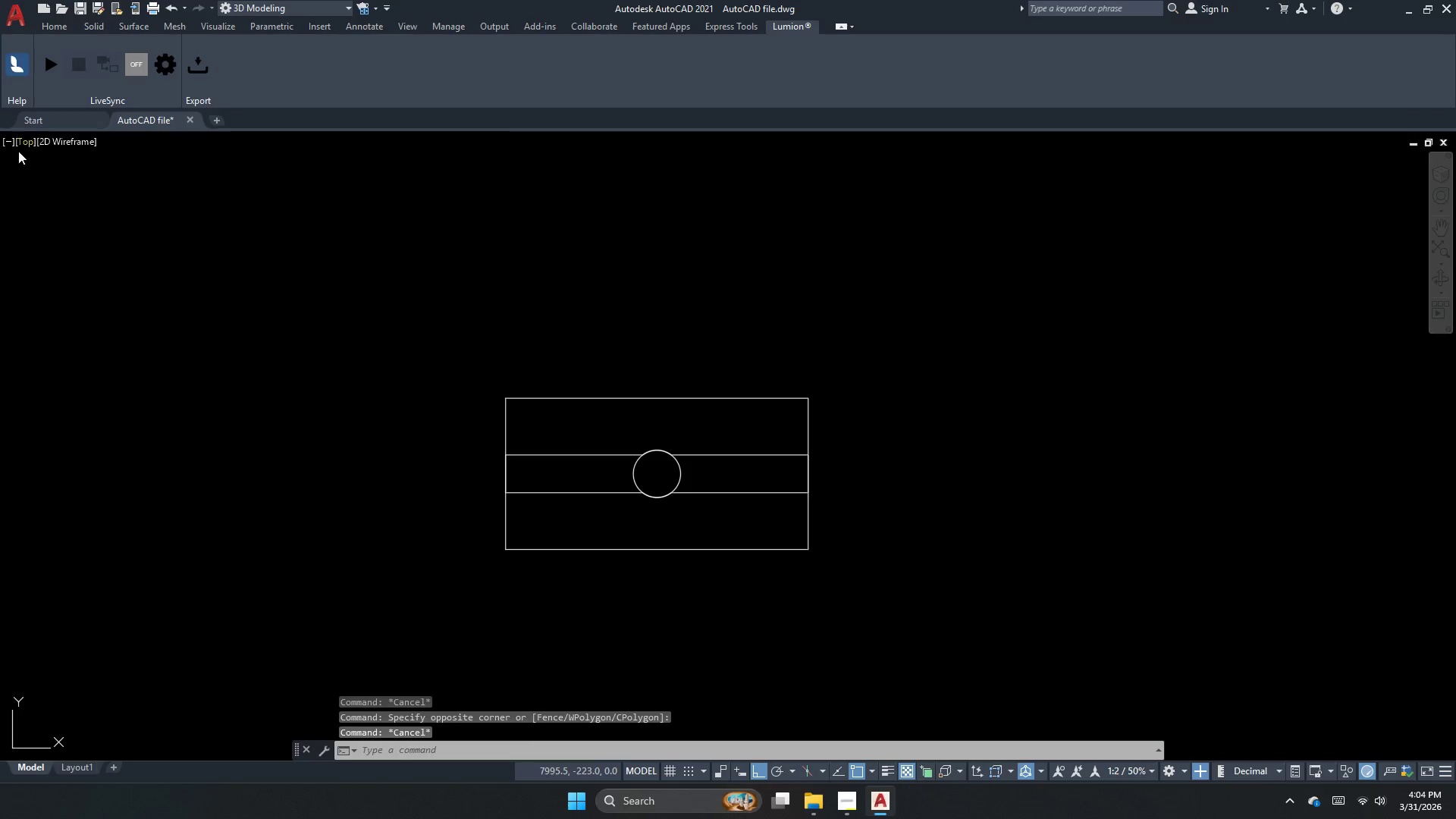 
left_click([20, 144])
 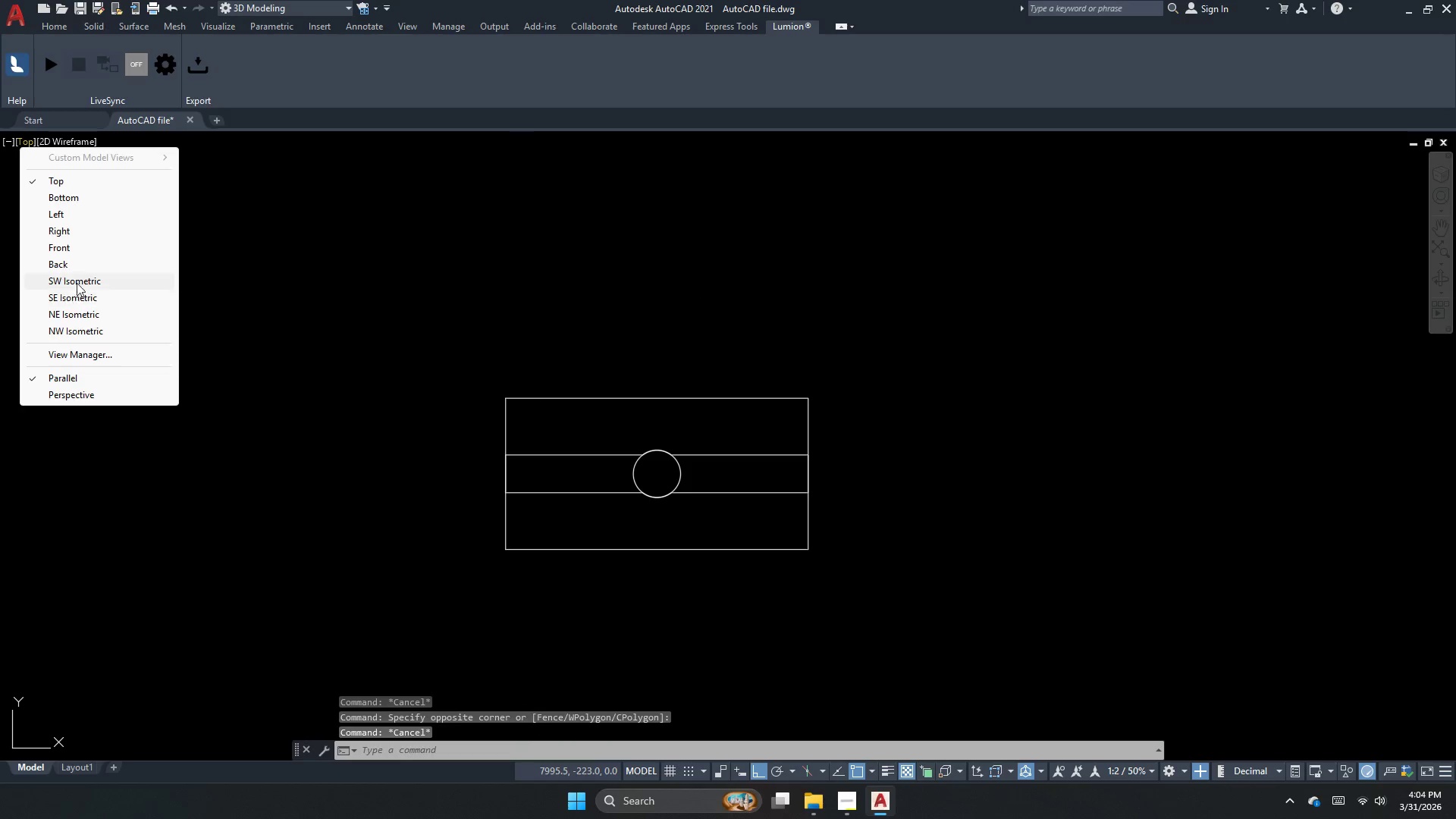 
left_click_drag(start_coordinate=[86, 269], to_coordinate=[87, 280])
 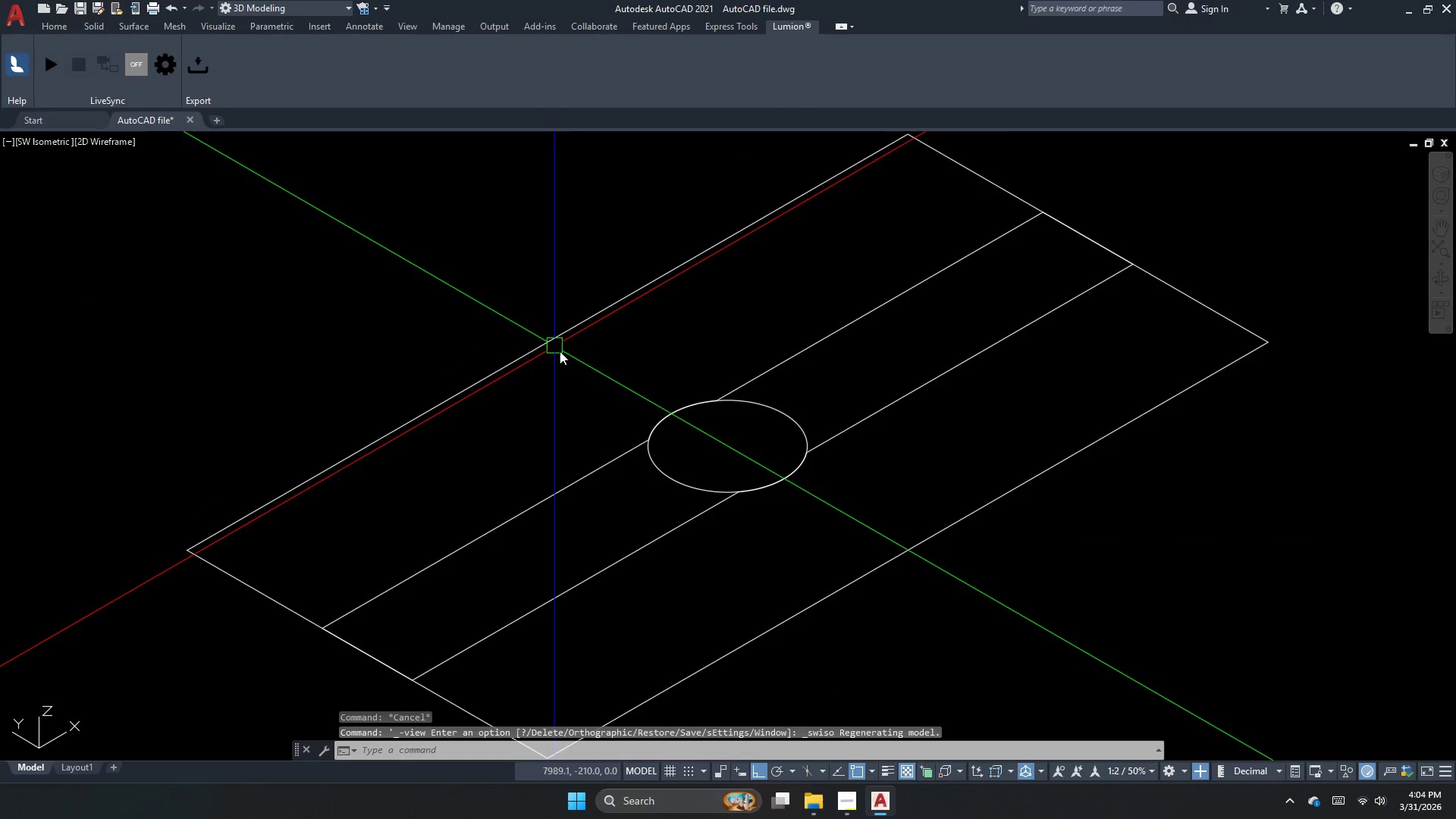 
scroll: coordinate [592, 373], scroll_direction: down, amount: 1.0
 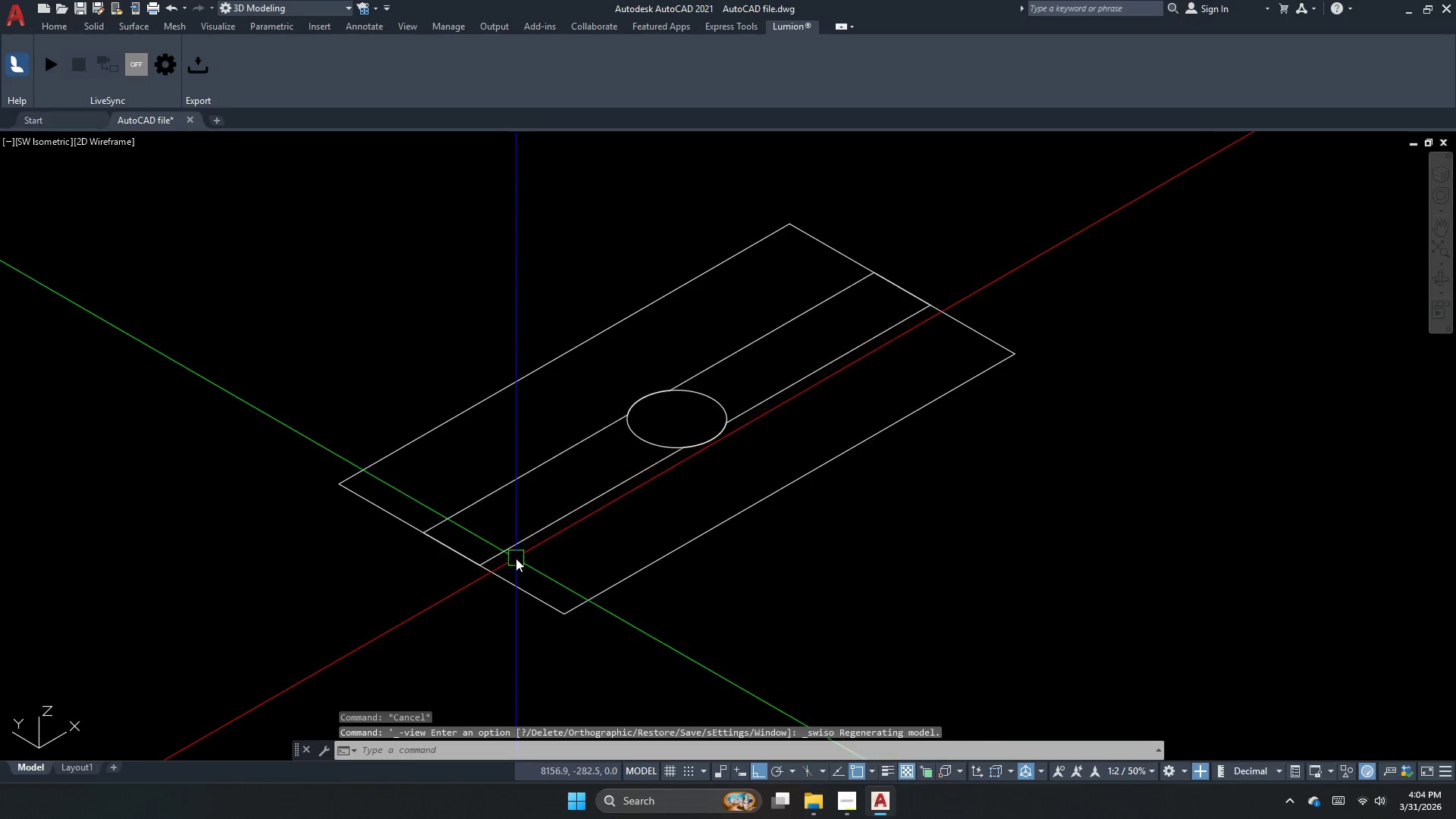 
left_click_drag(start_coordinate=[520, 558], to_coordinate=[519, 563])
 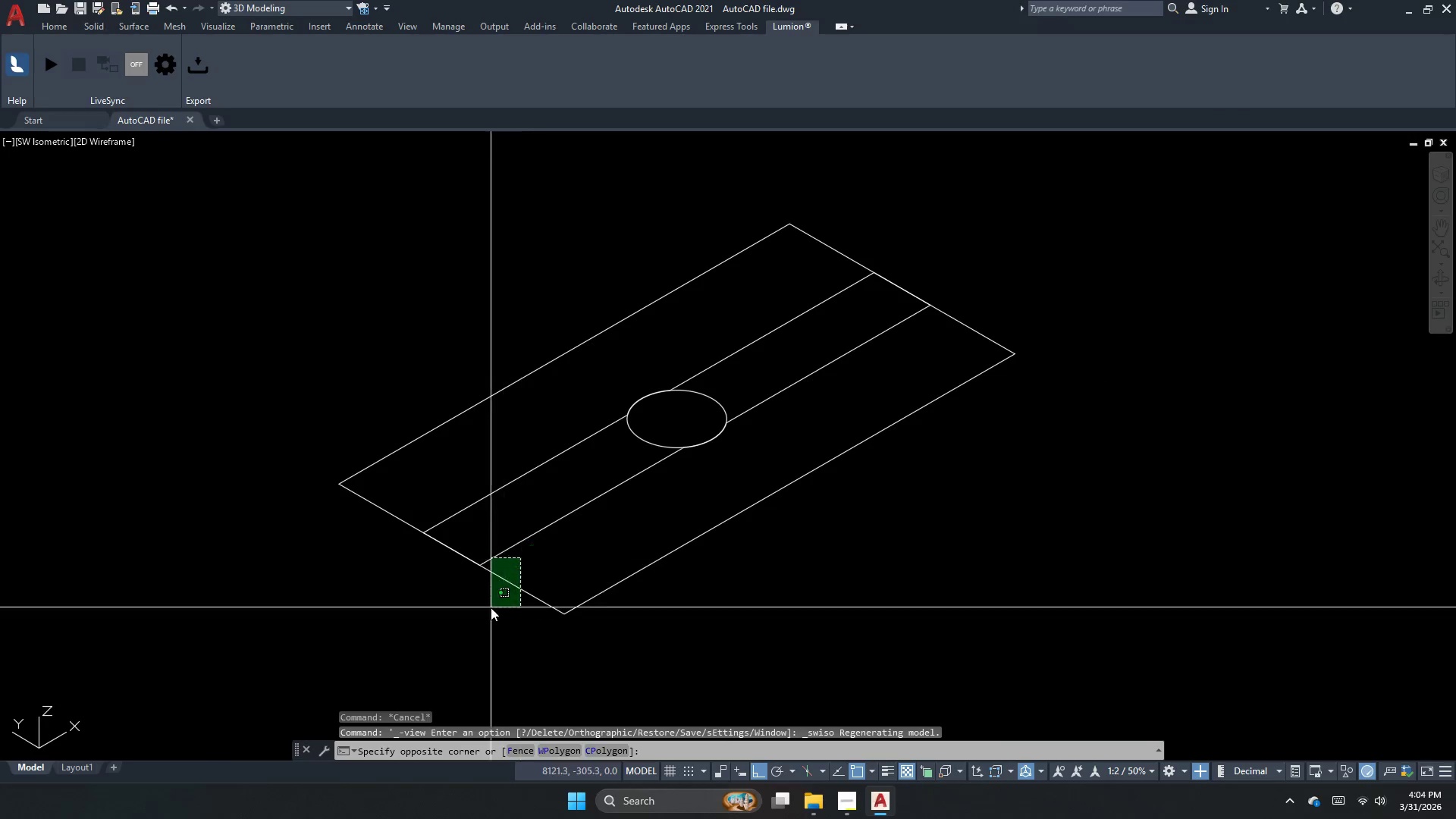 
double_click([491, 608])
 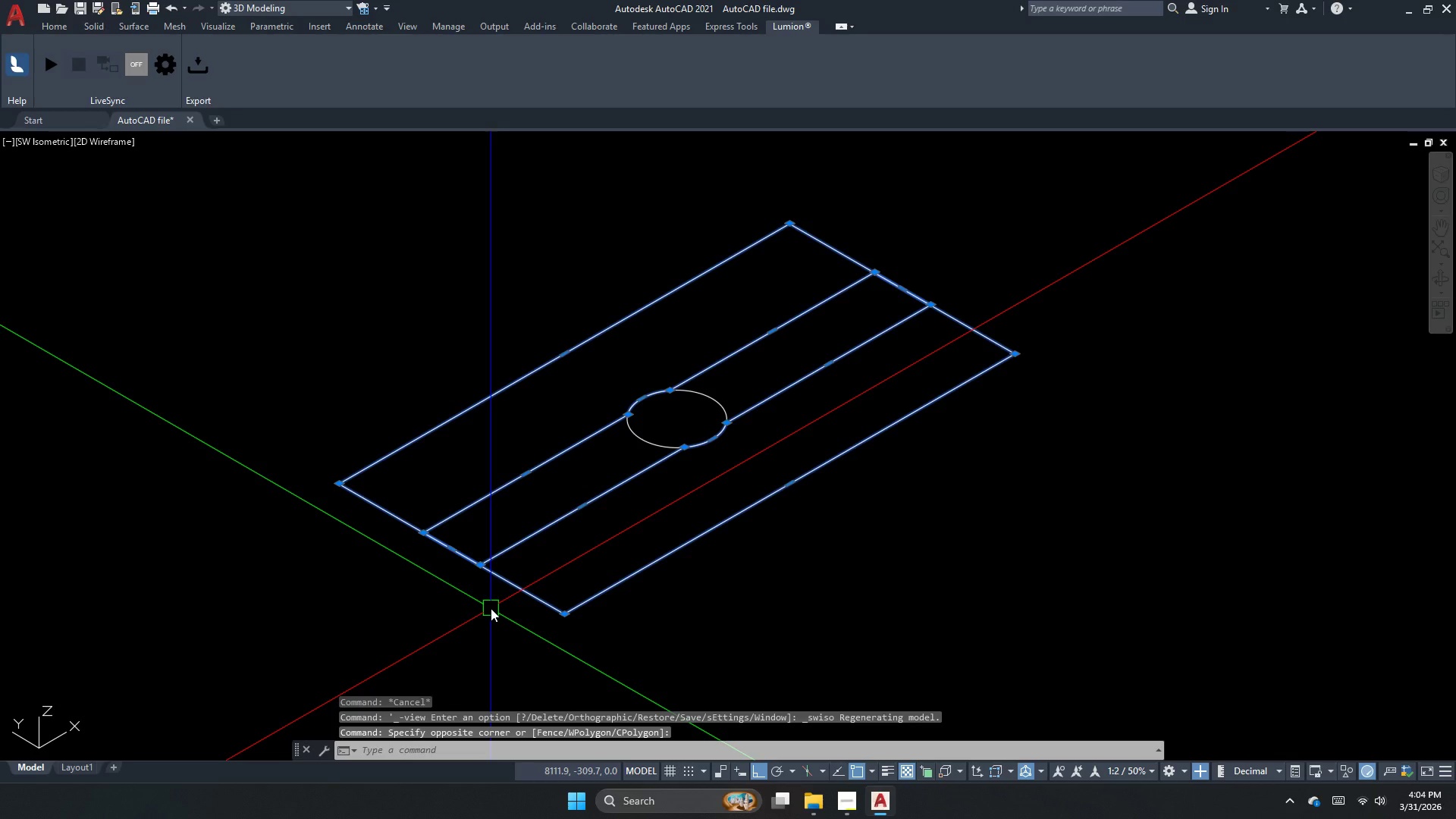 
key(Escape)
 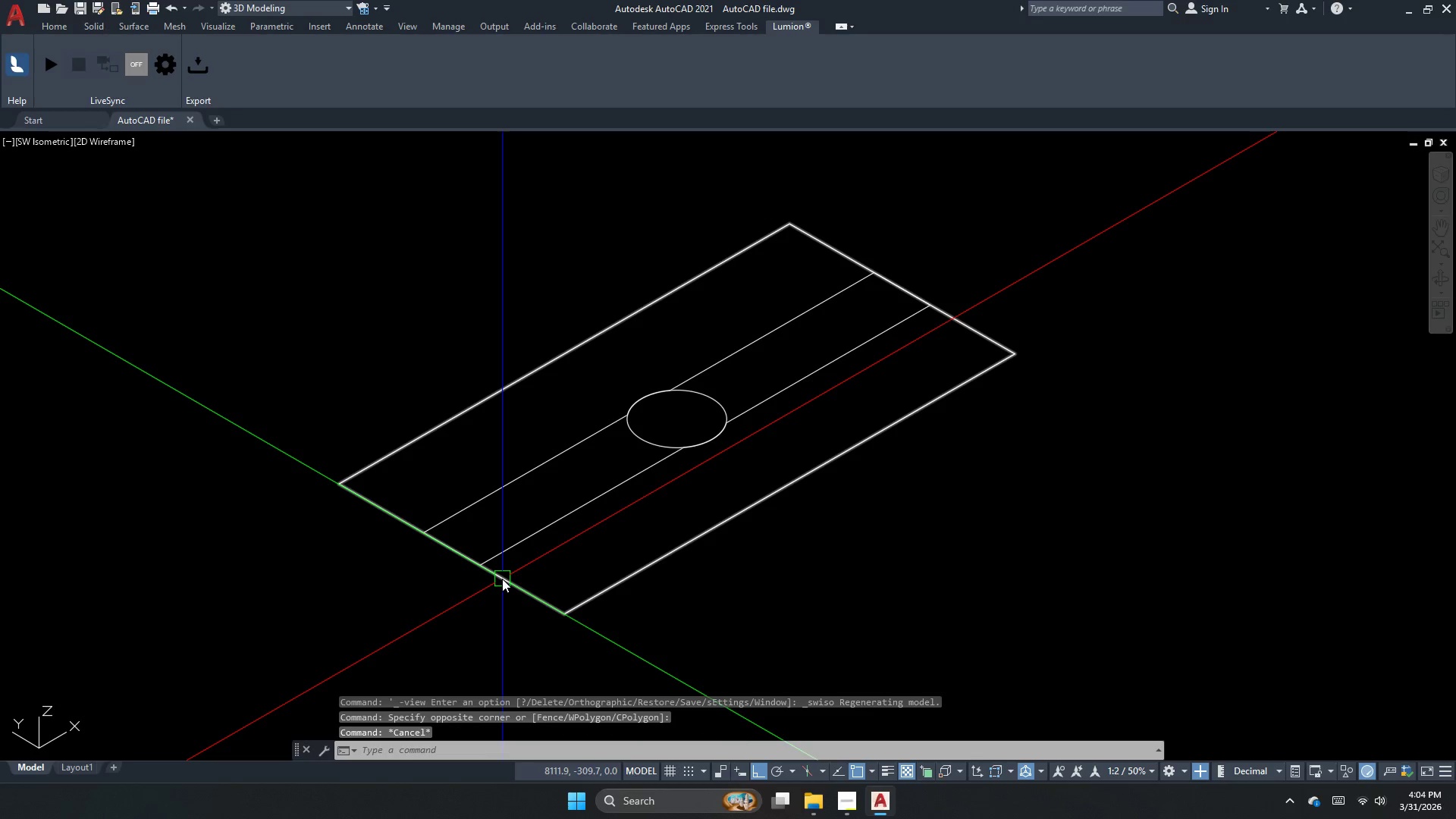 
left_click([502, 579])
 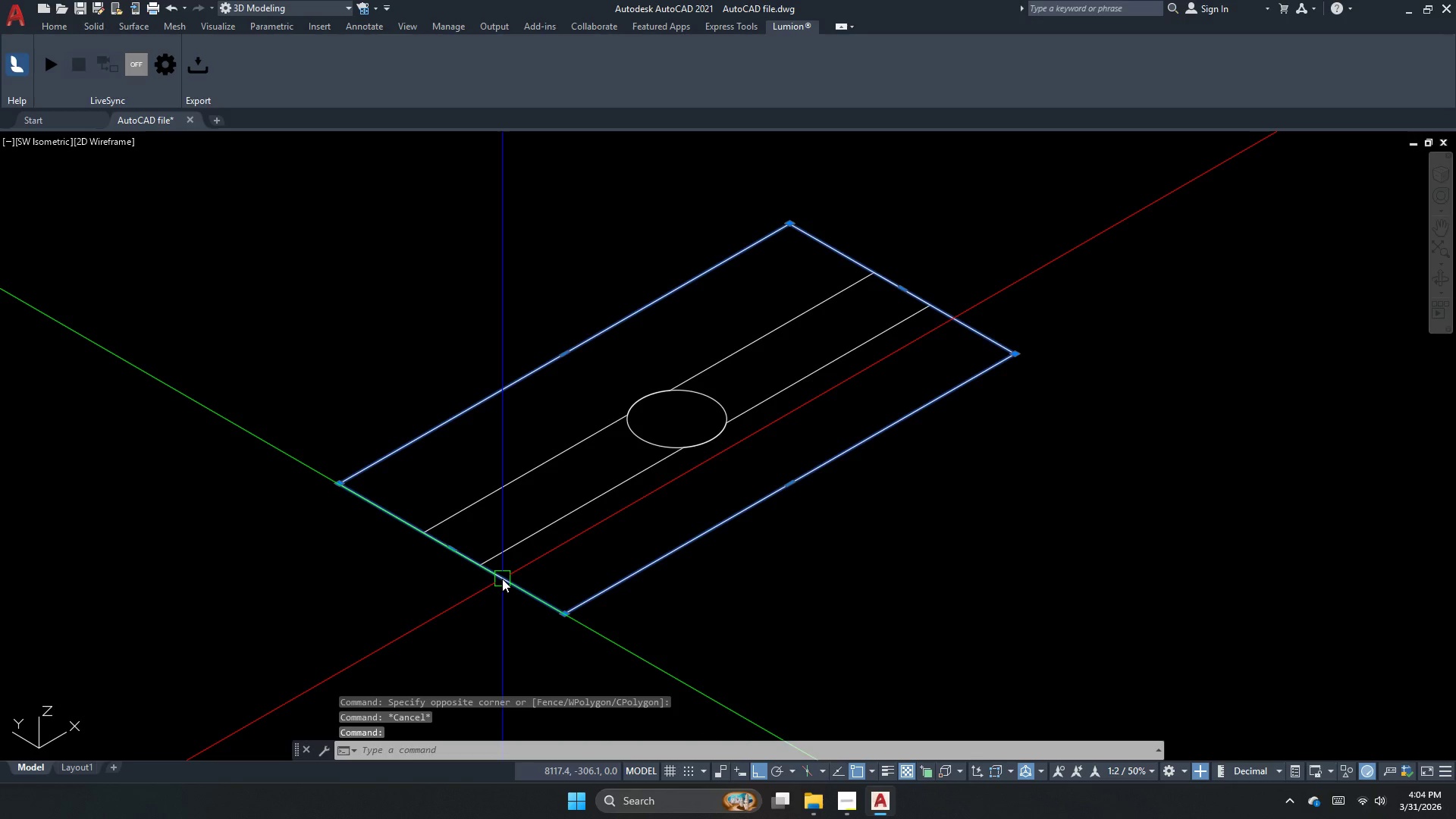 
key(Escape)
 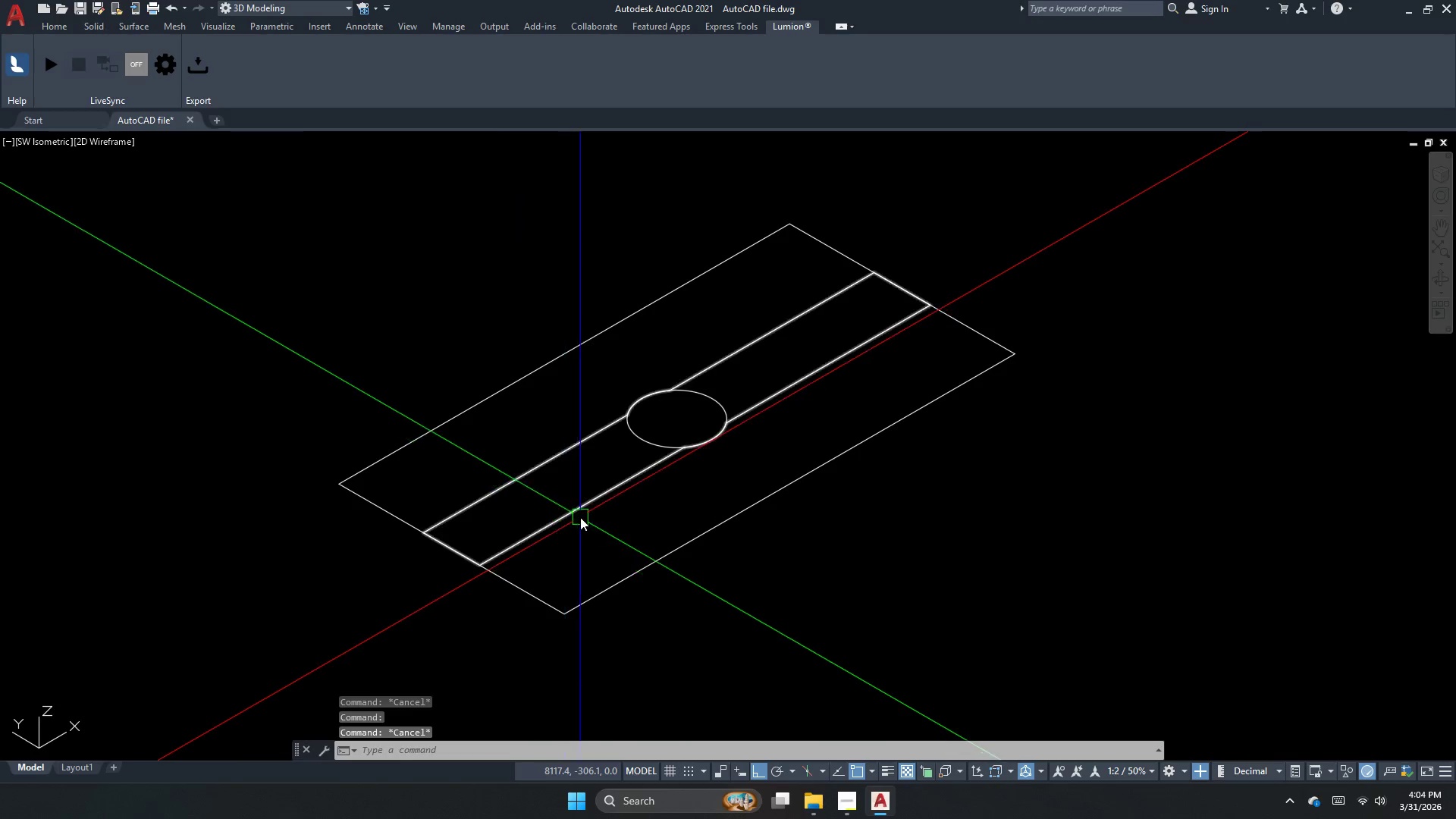 
left_click([580, 517])
 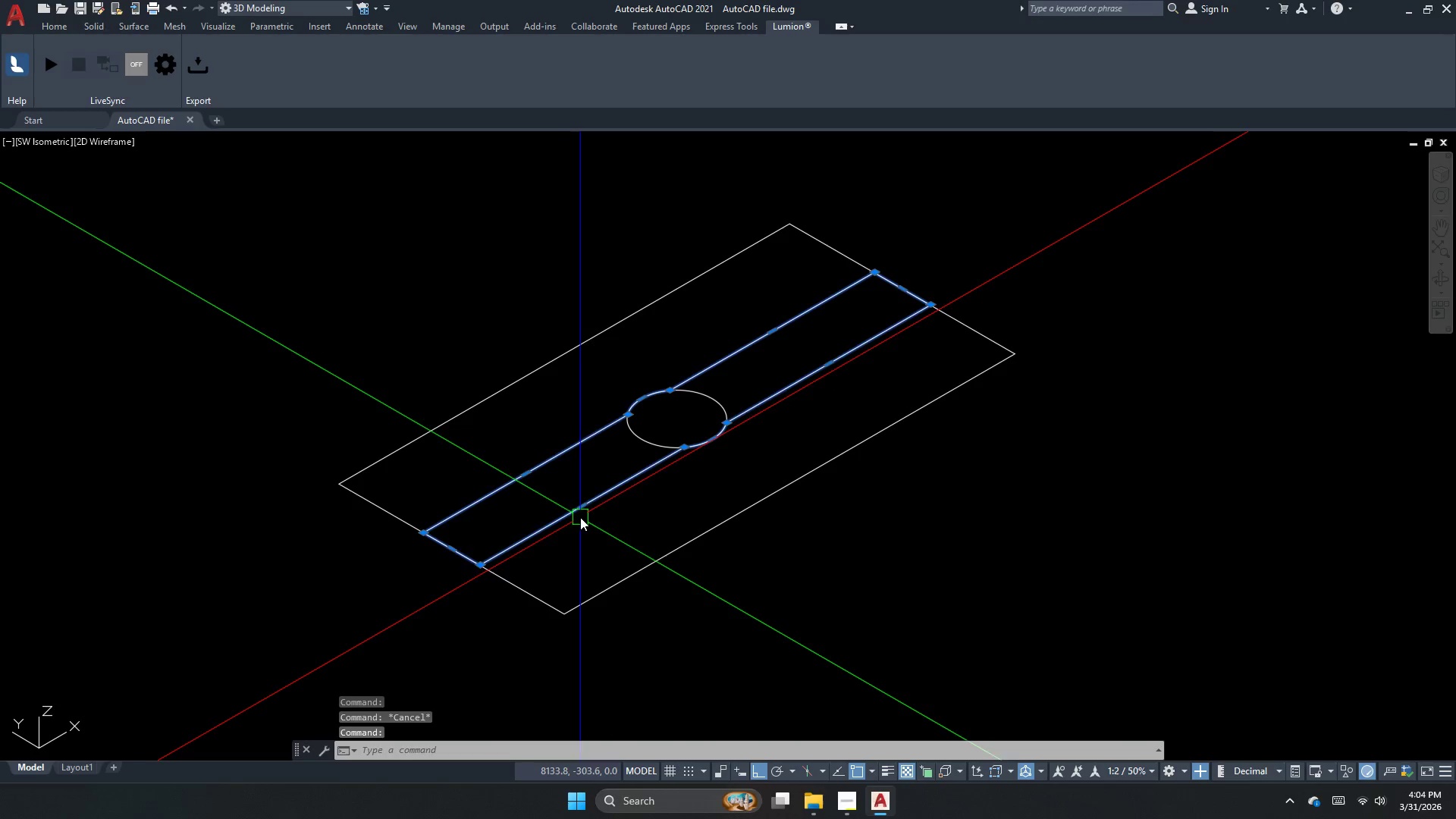 
key(Escape)
 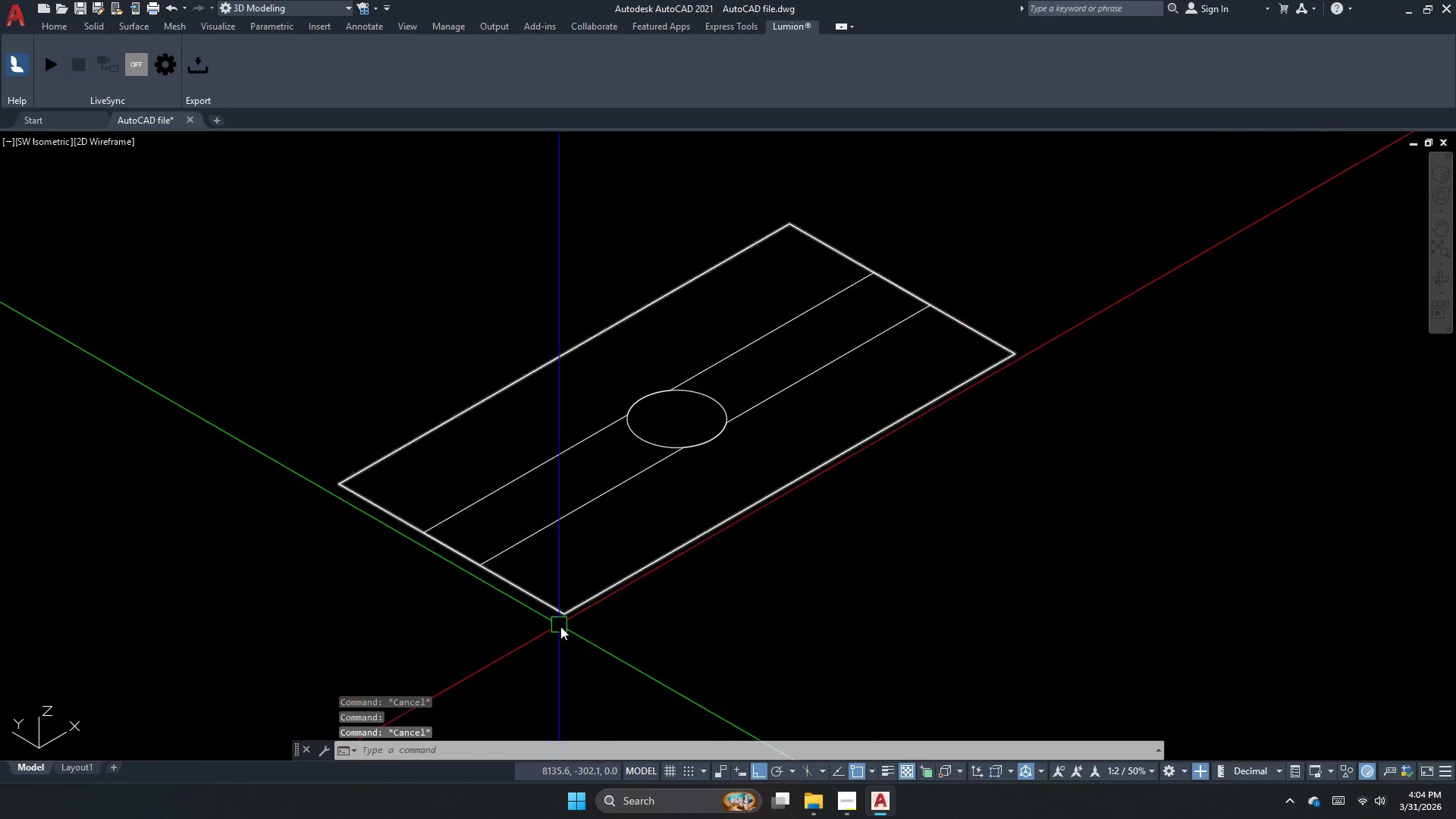 
left_click([563, 627])
 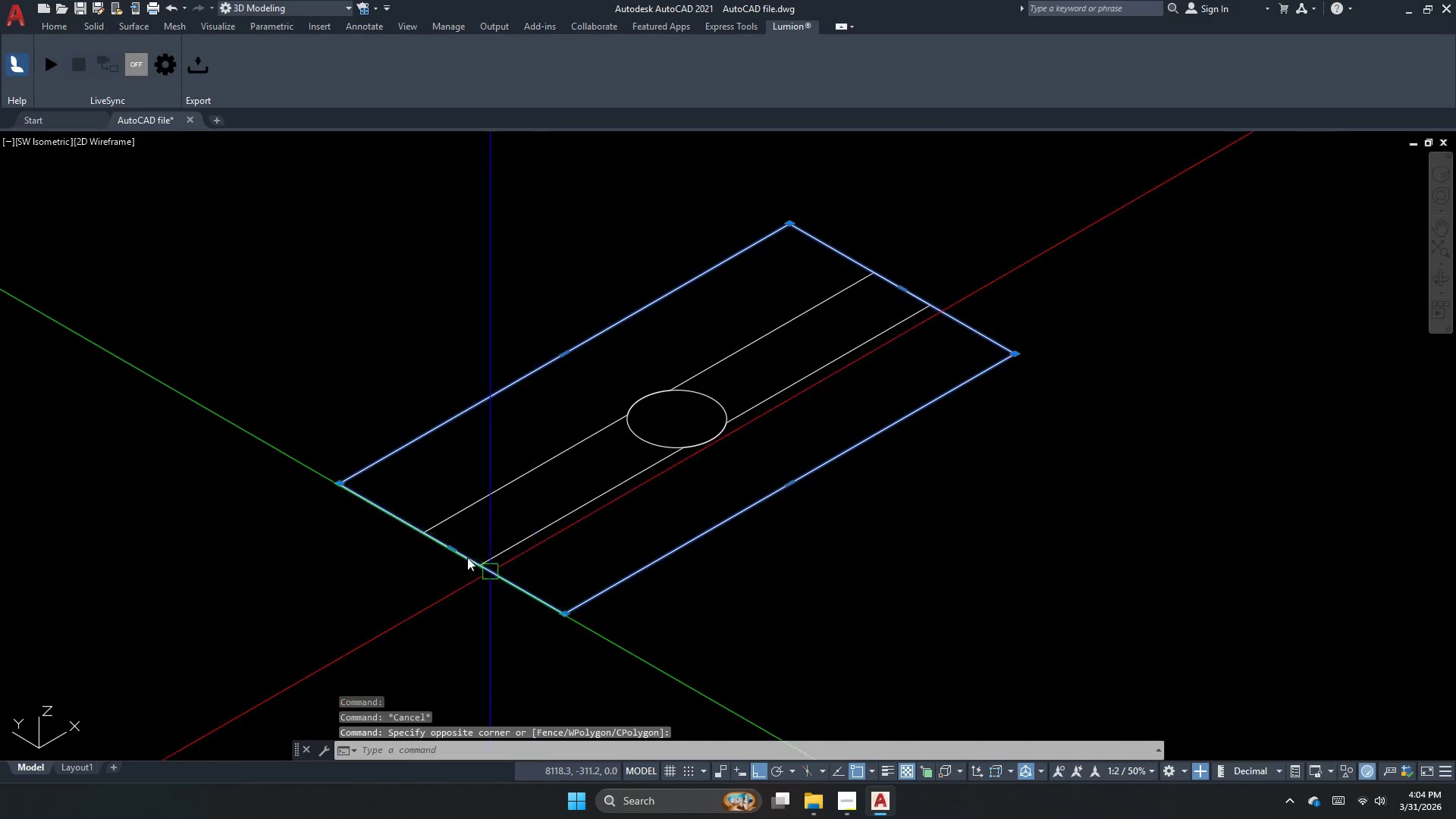 
scroll: coordinate [372, 491], scroll_direction: down, amount: 1.0
 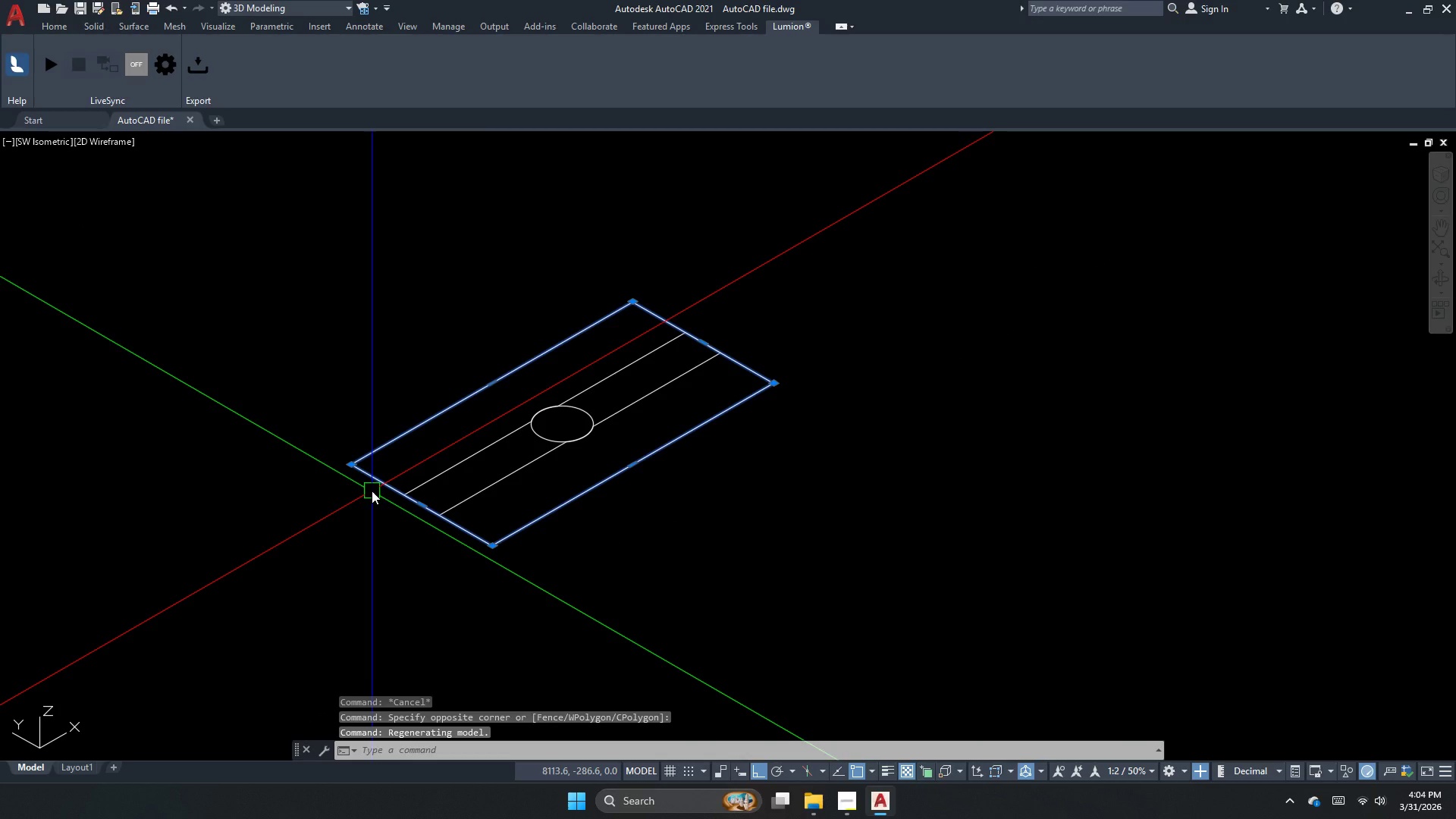 
type(co)
 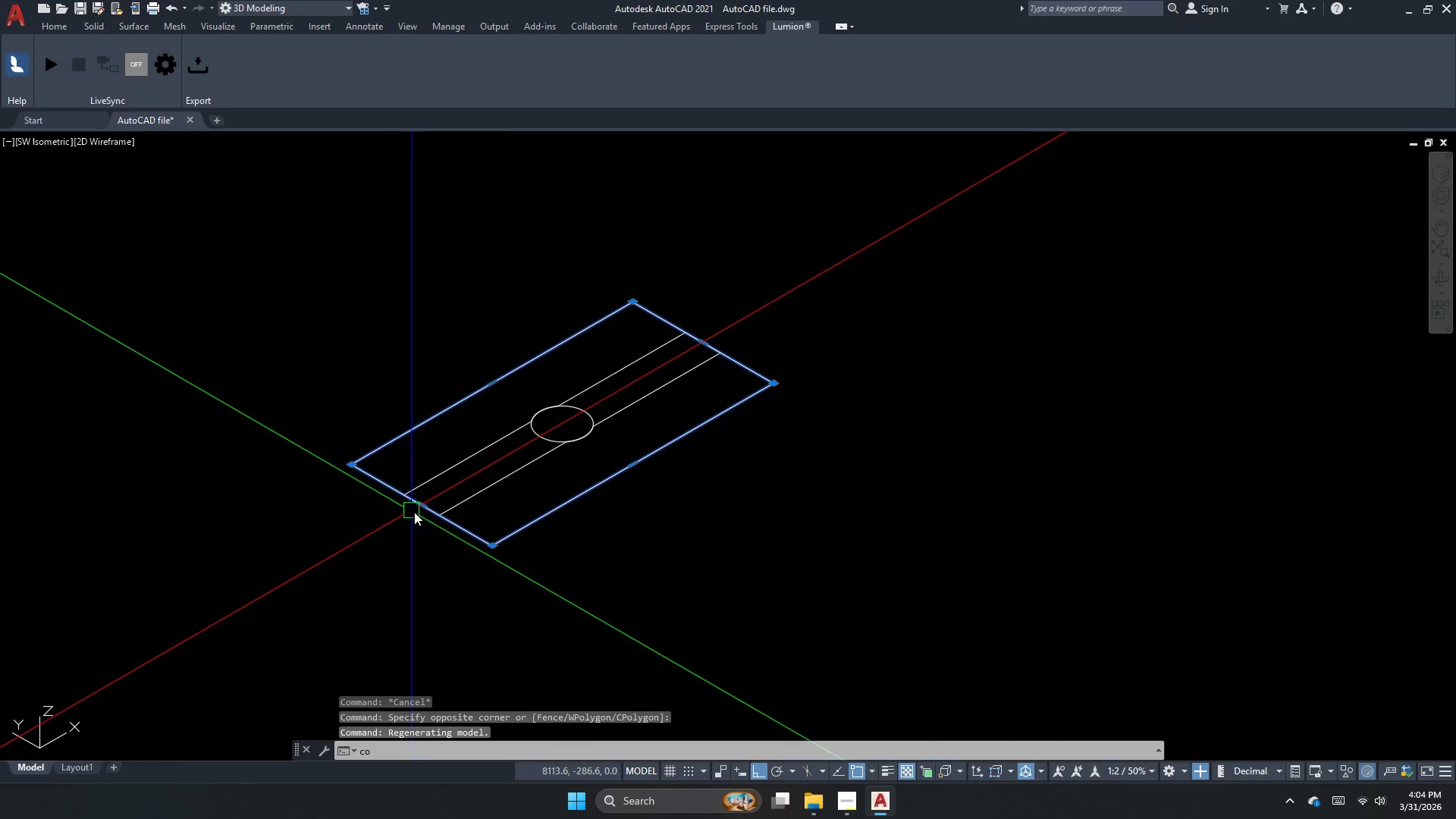 
key(Space)
 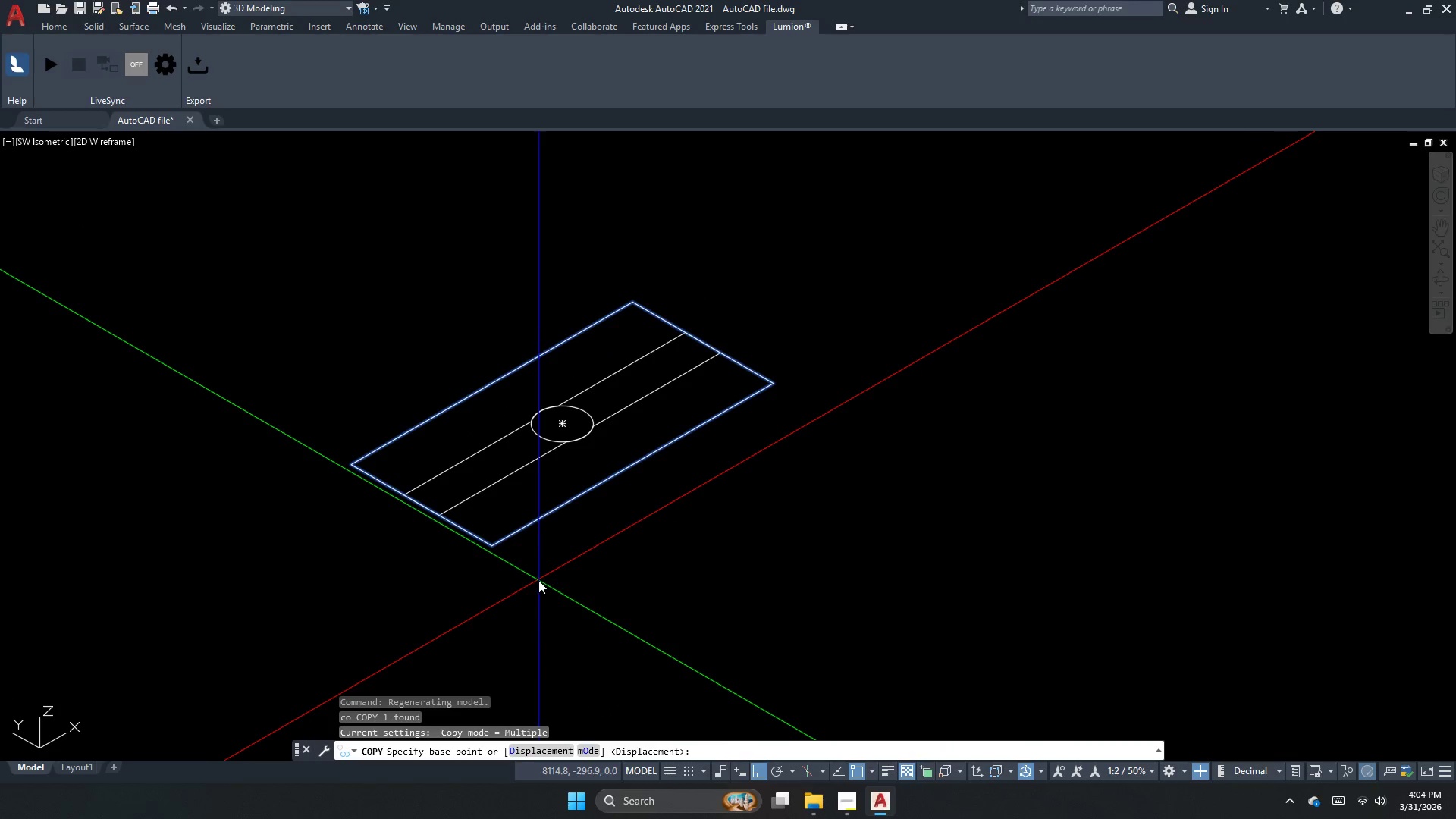 
left_click_drag(start_coordinate=[538, 580], to_coordinate=[606, 600])
 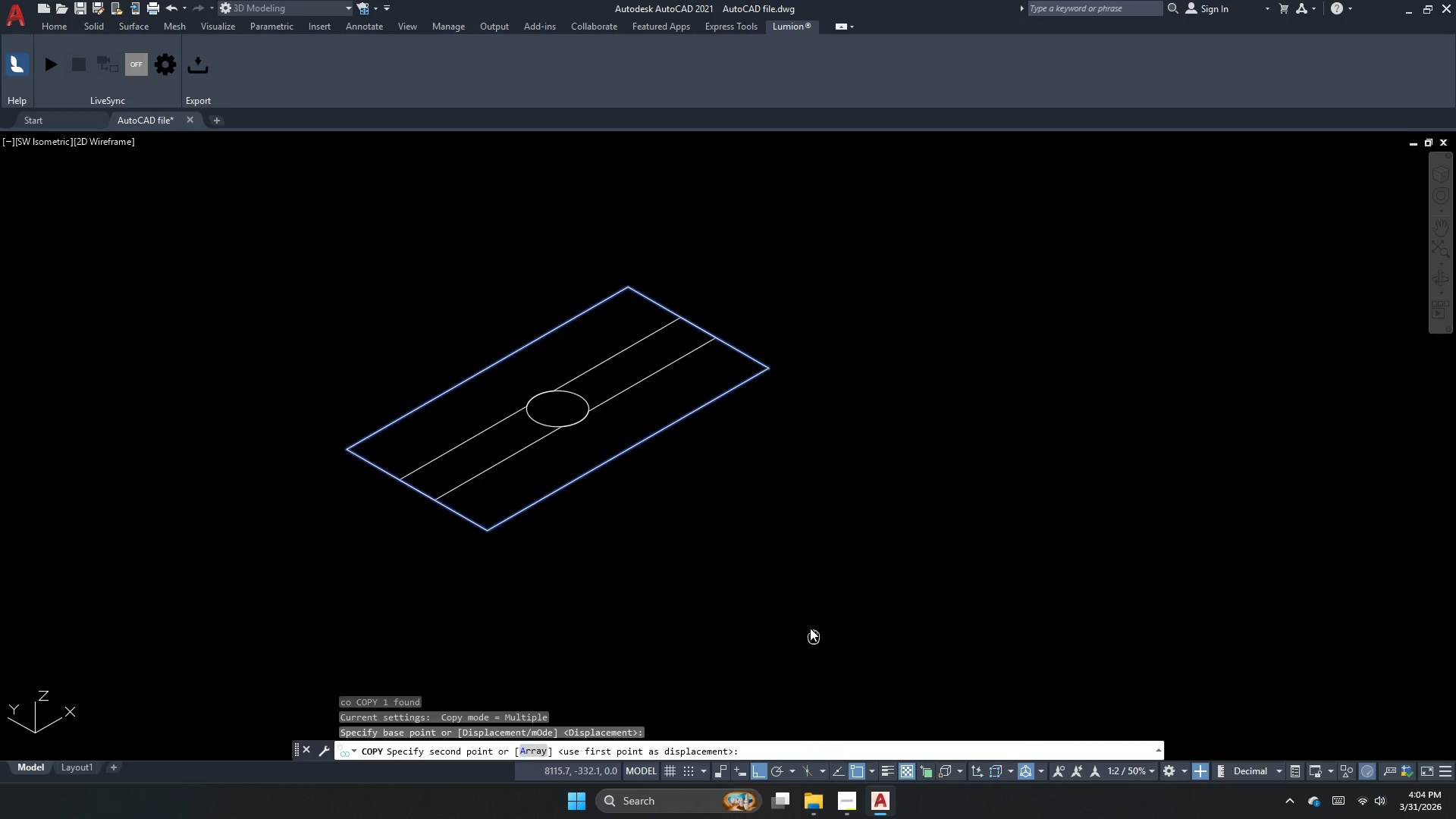 
scroll: coordinate [735, 510], scroll_direction: down, amount: 2.0
 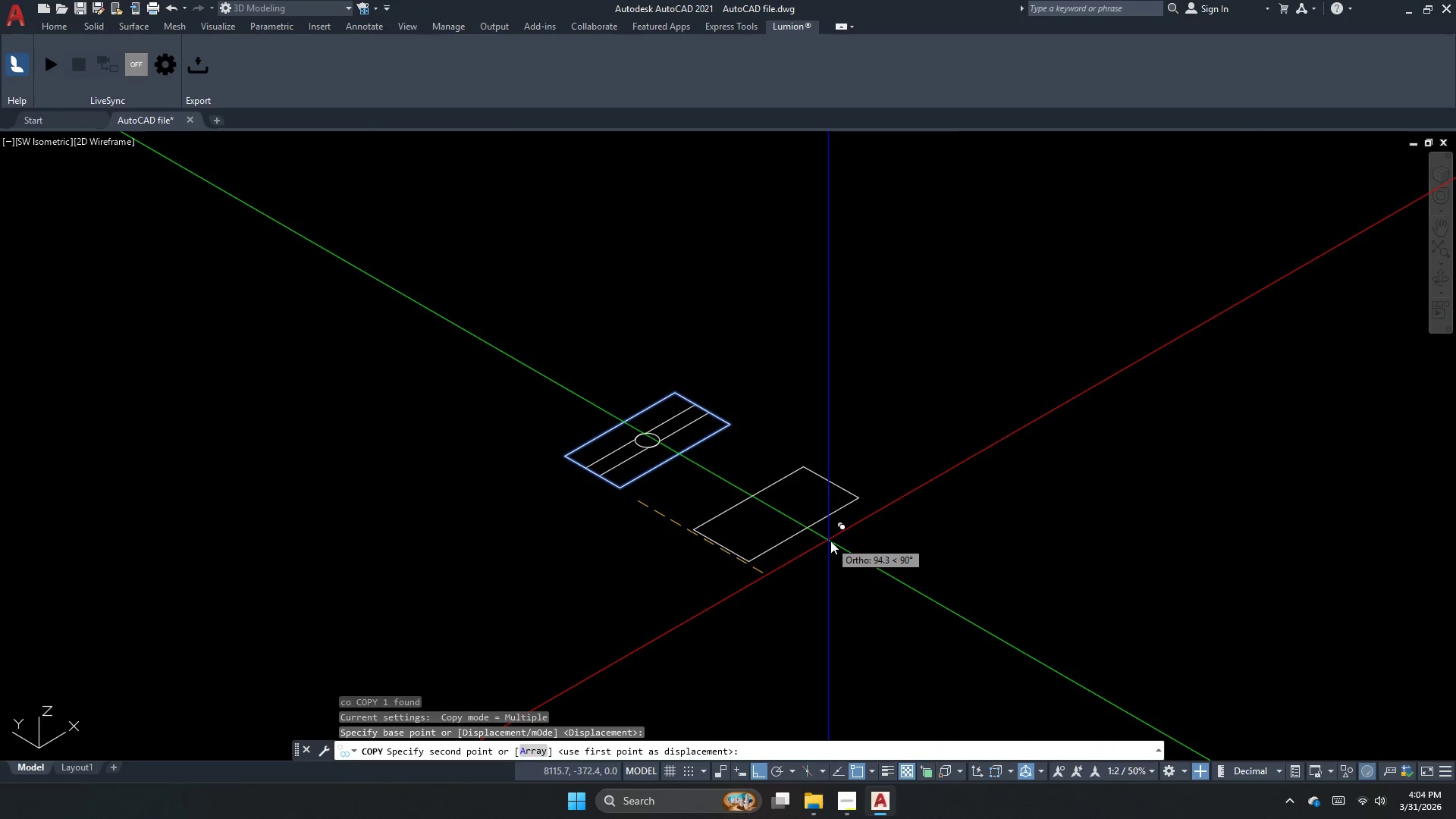 
key(Escape)
 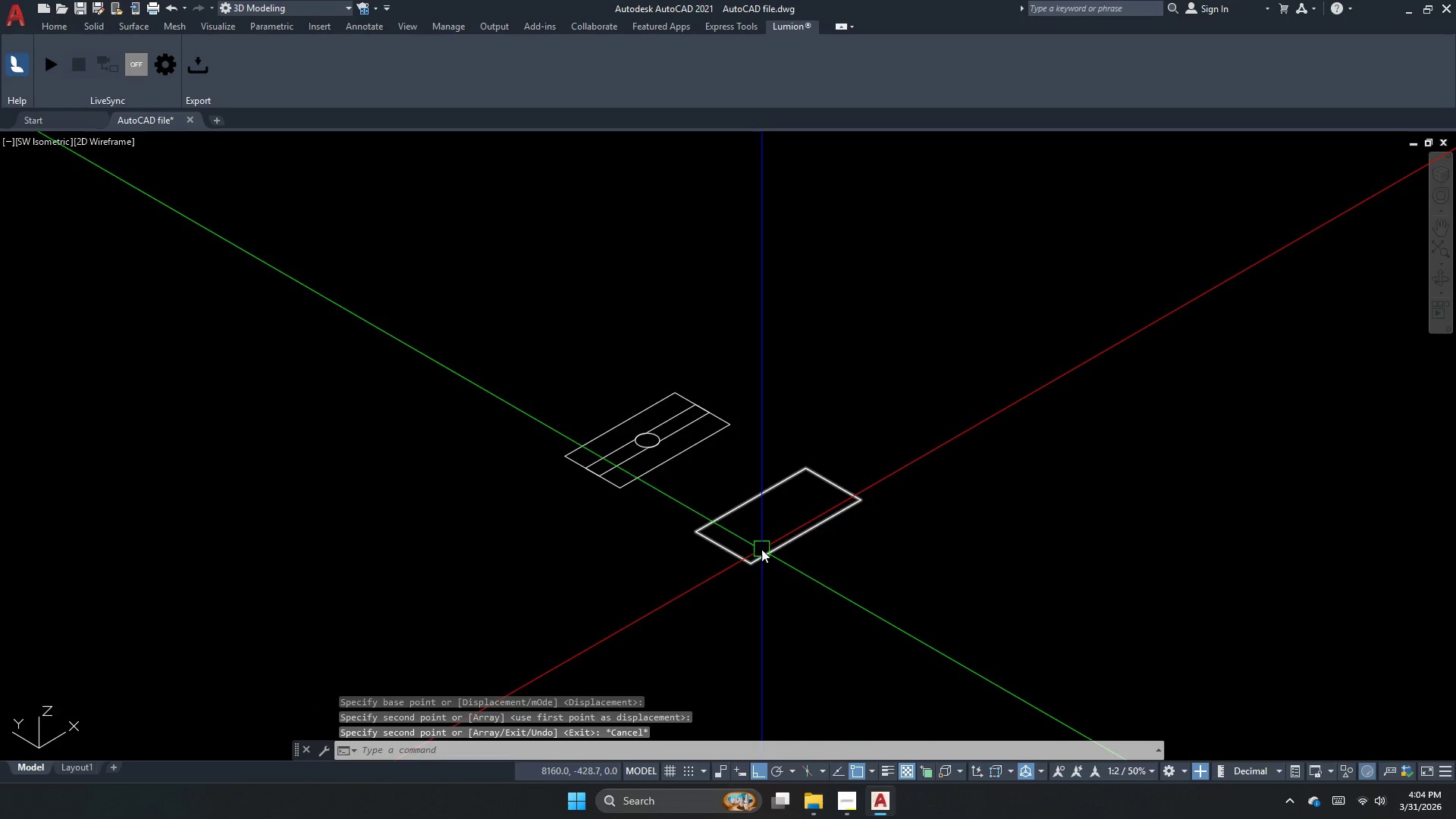 
key(Escape)
 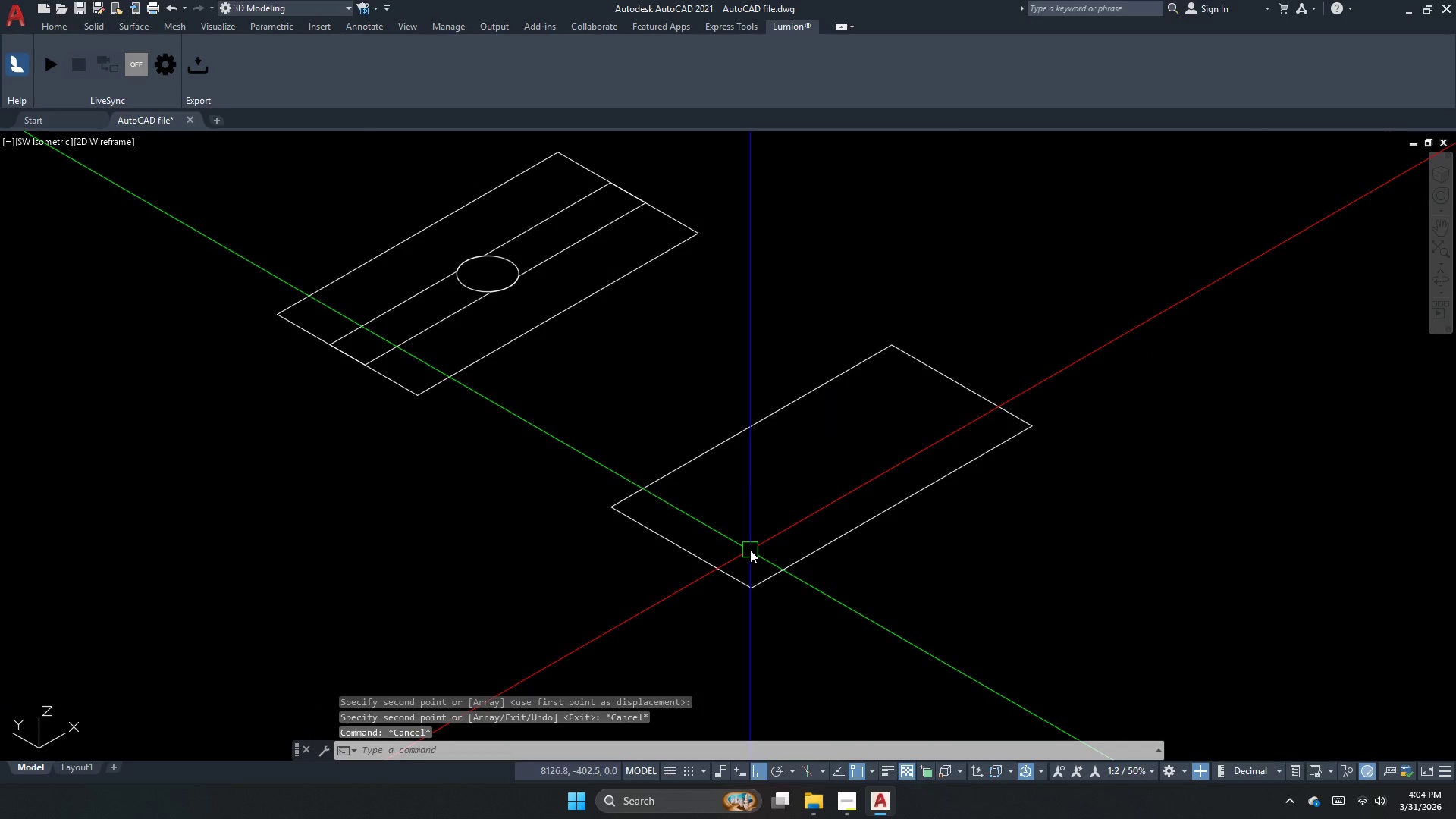 
key(Escape)
 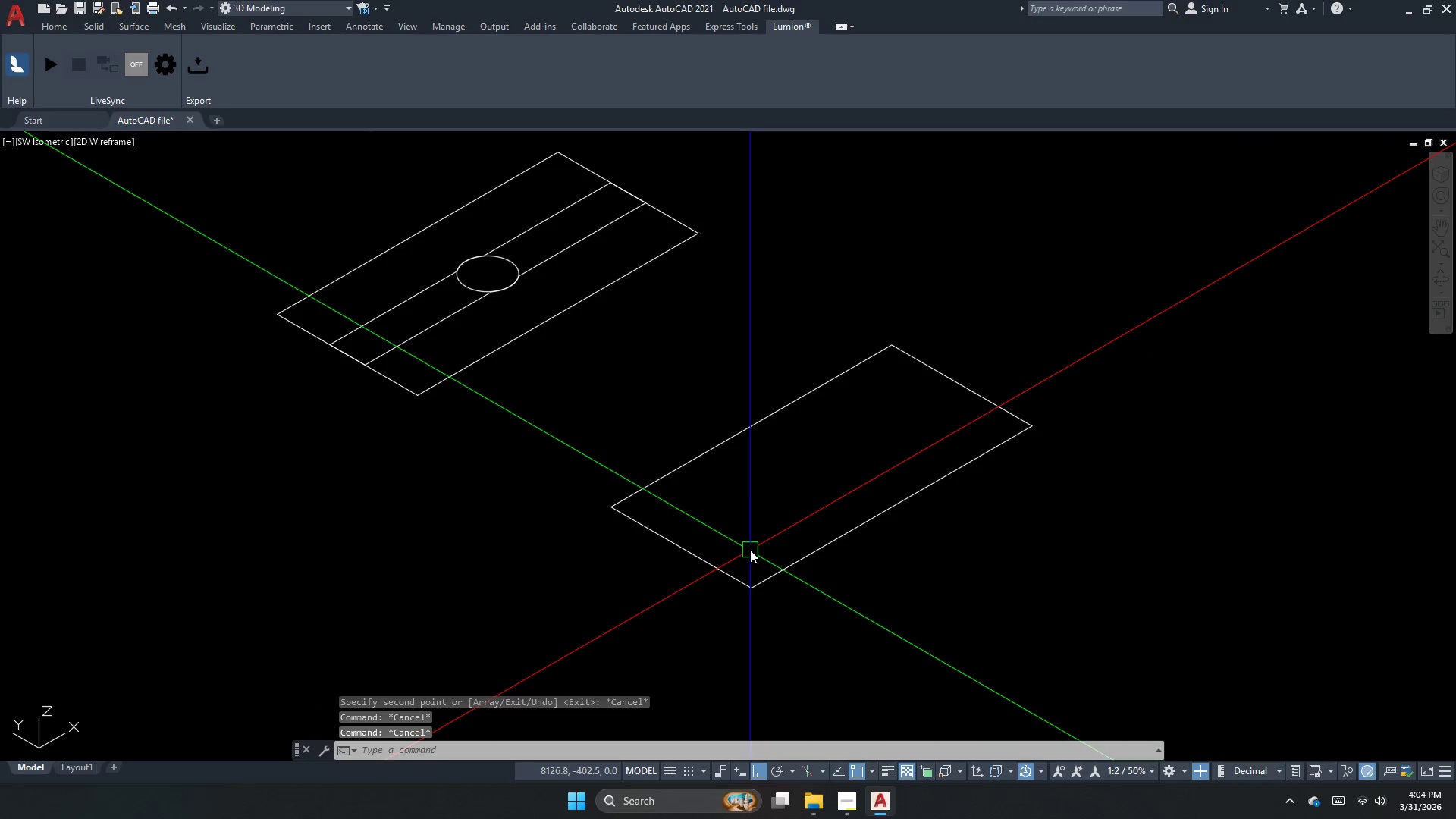 
scroll: coordinate [750, 550], scroll_direction: up, amount: 4.0
 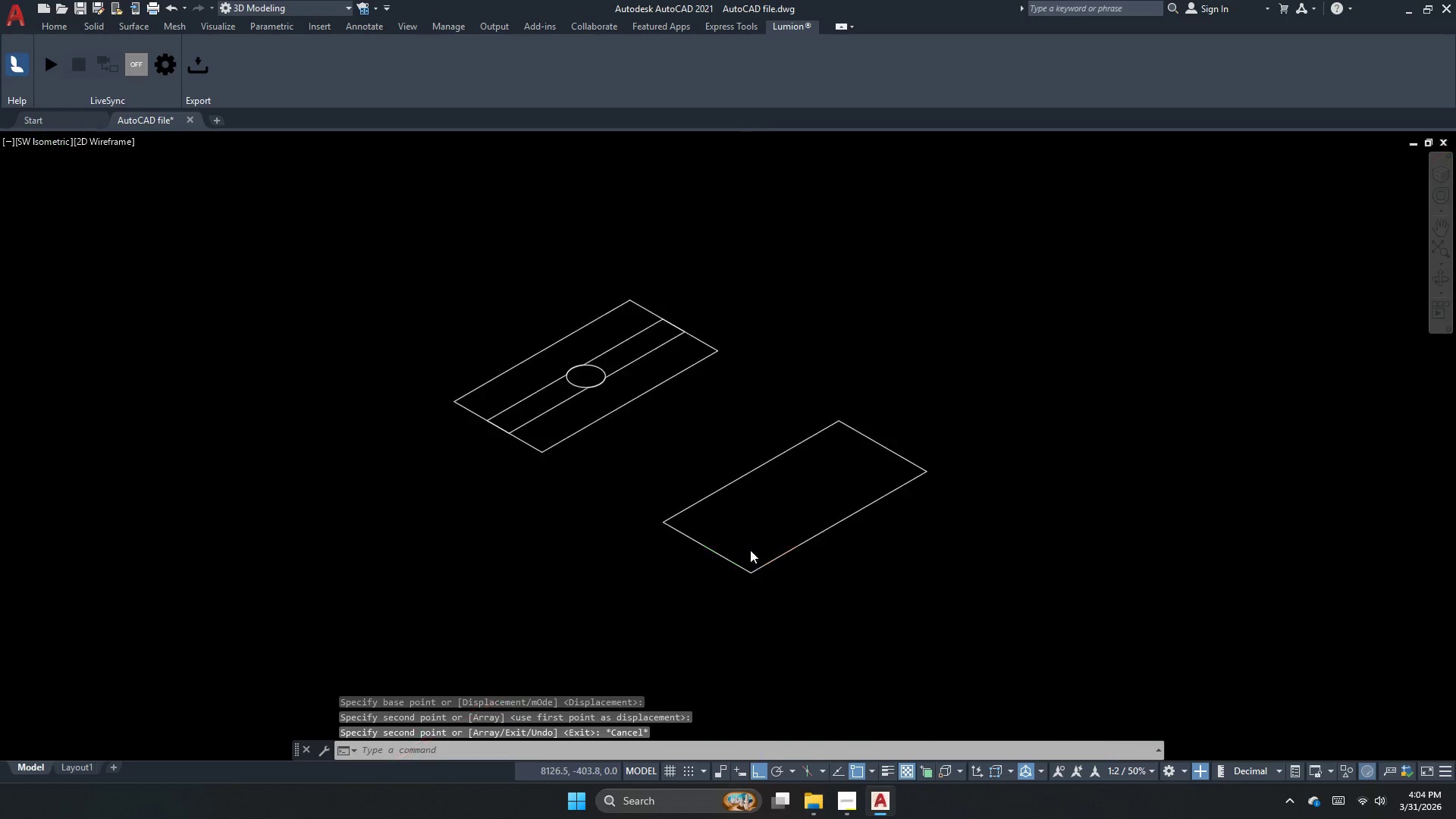 
type(ext )
 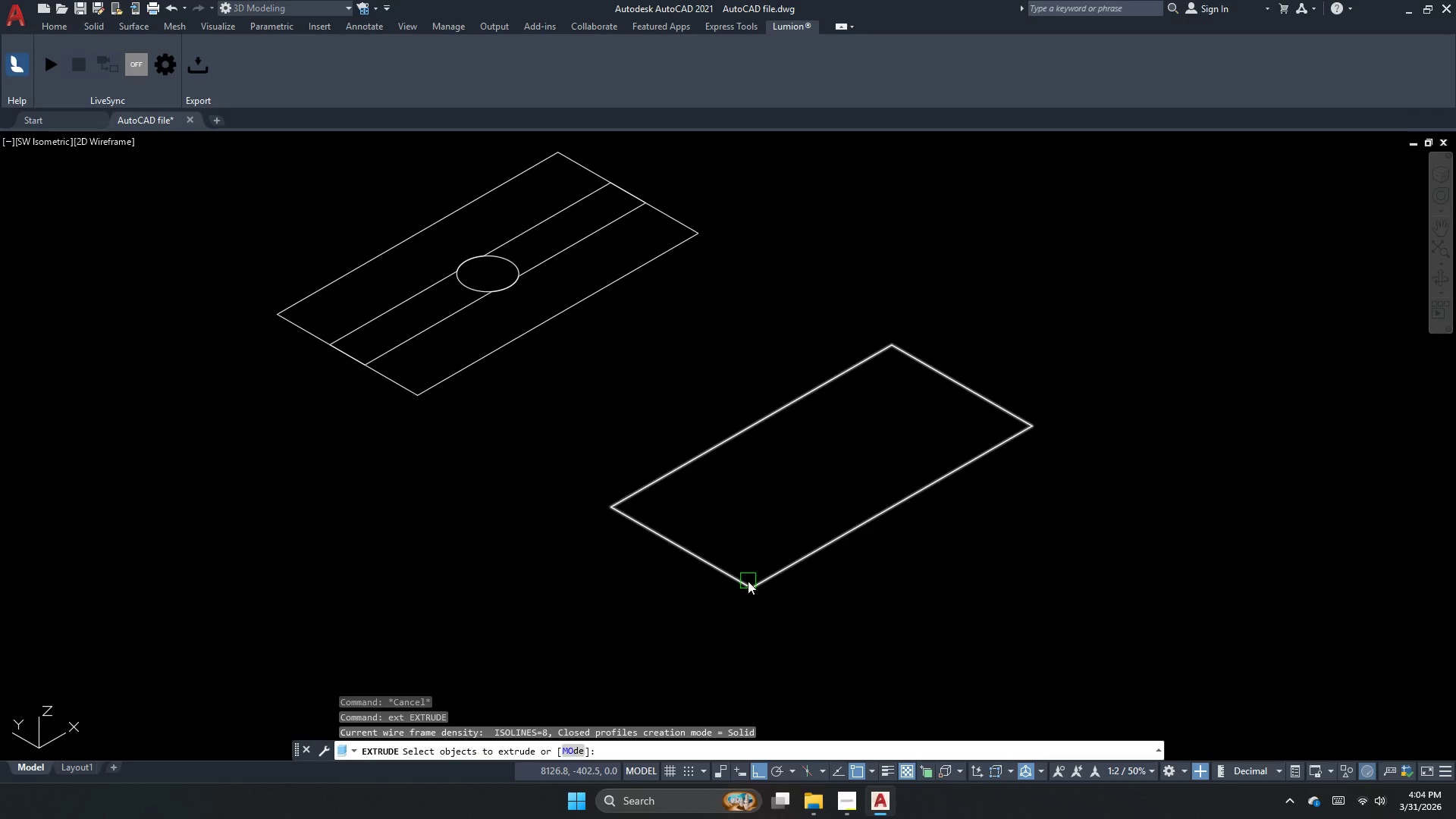 
left_click([748, 579])
 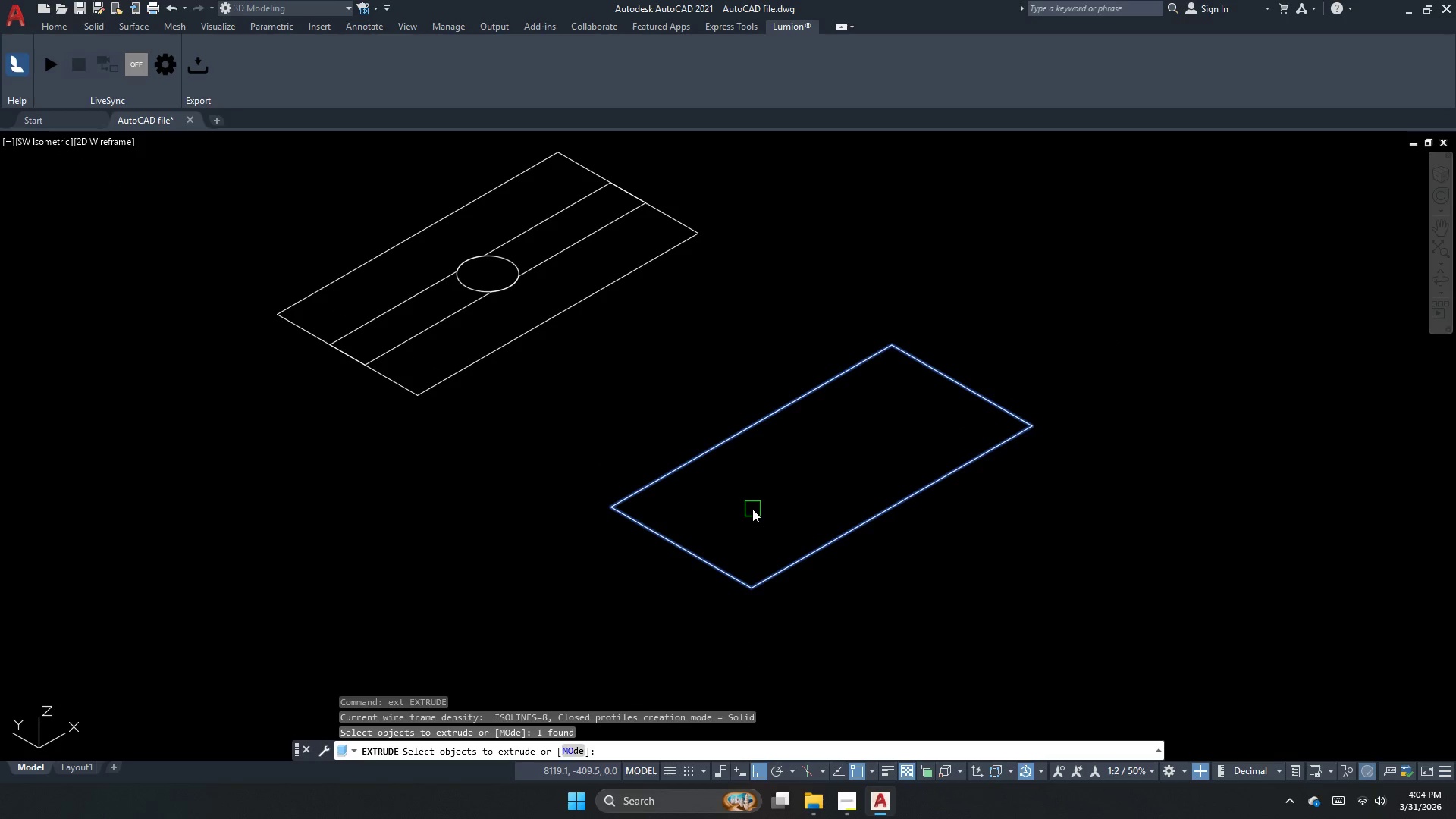 
key(Space)
 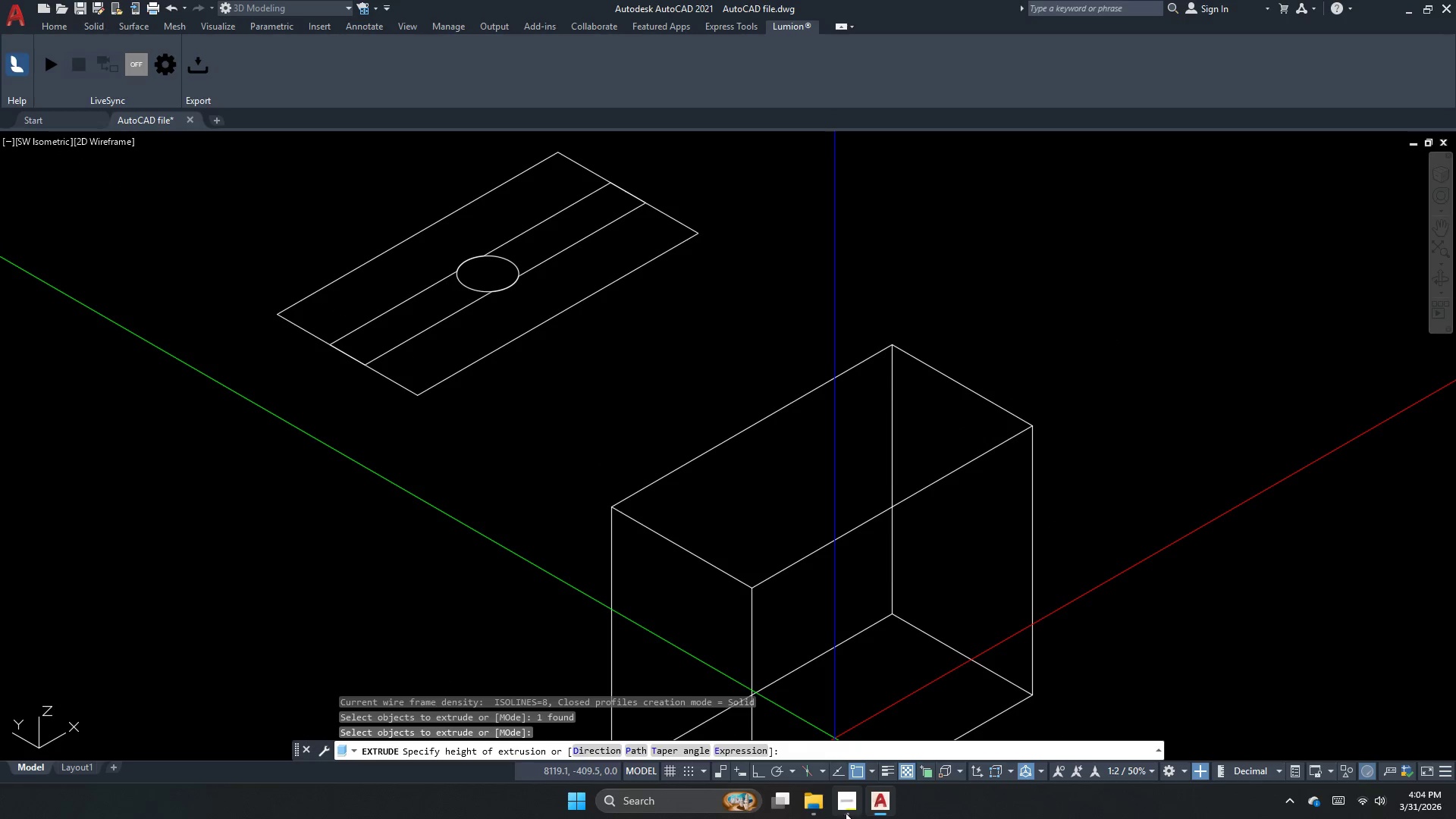 
left_click([843, 801])